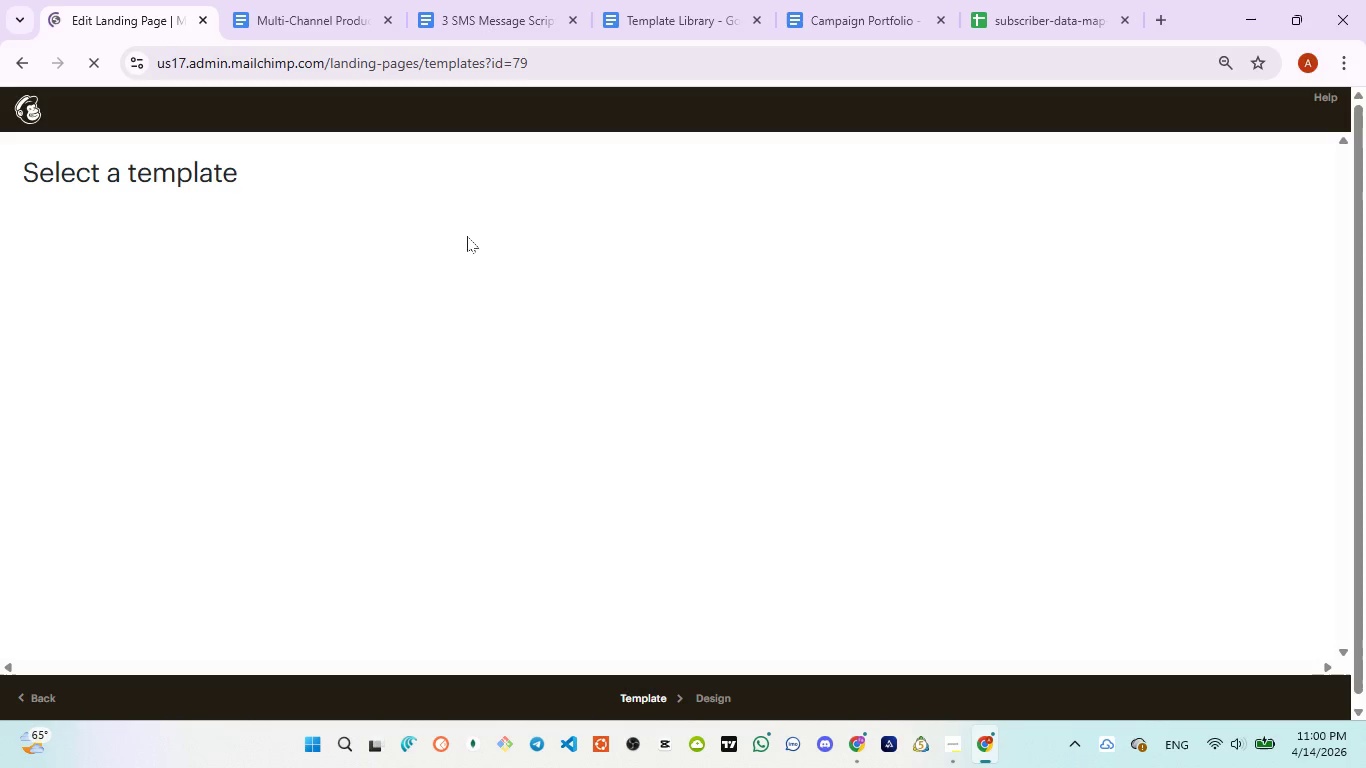 
wait(7.89)
 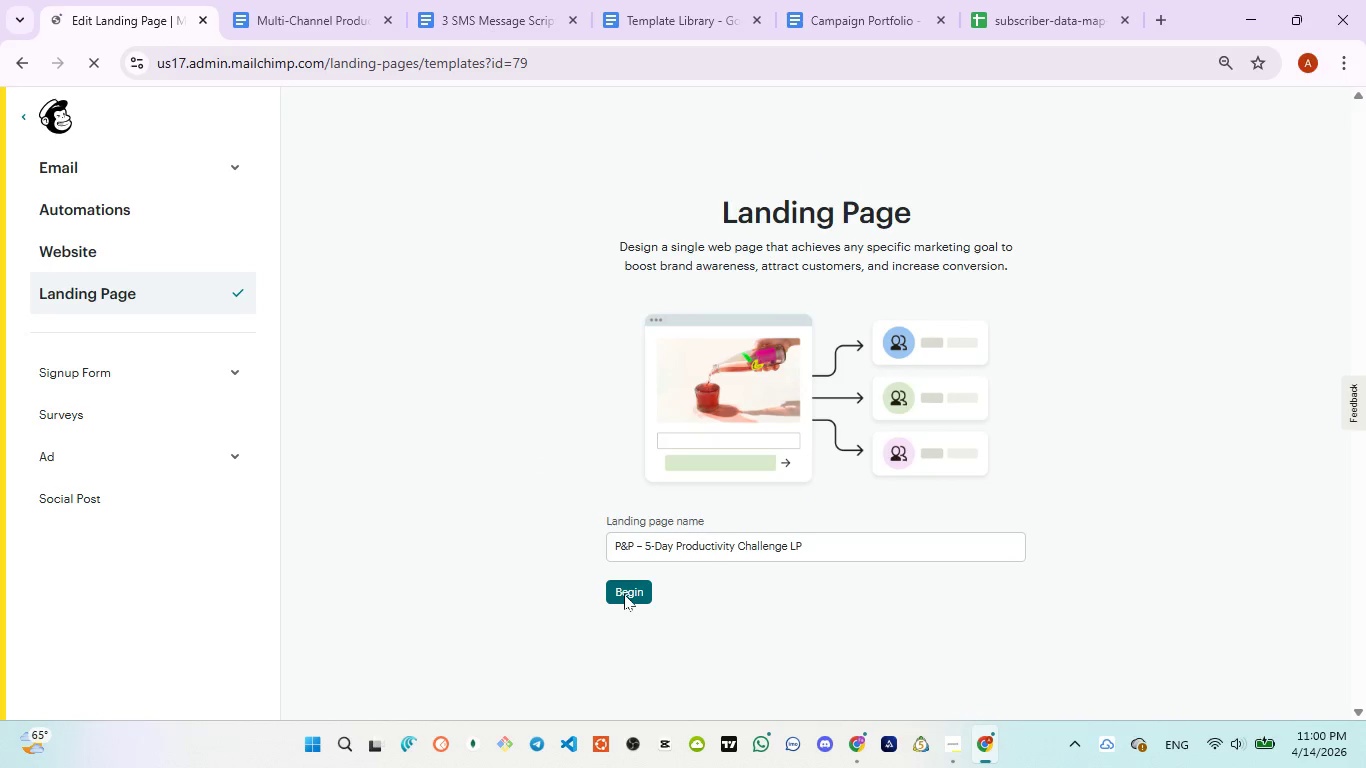 
left_click([334, 29])
 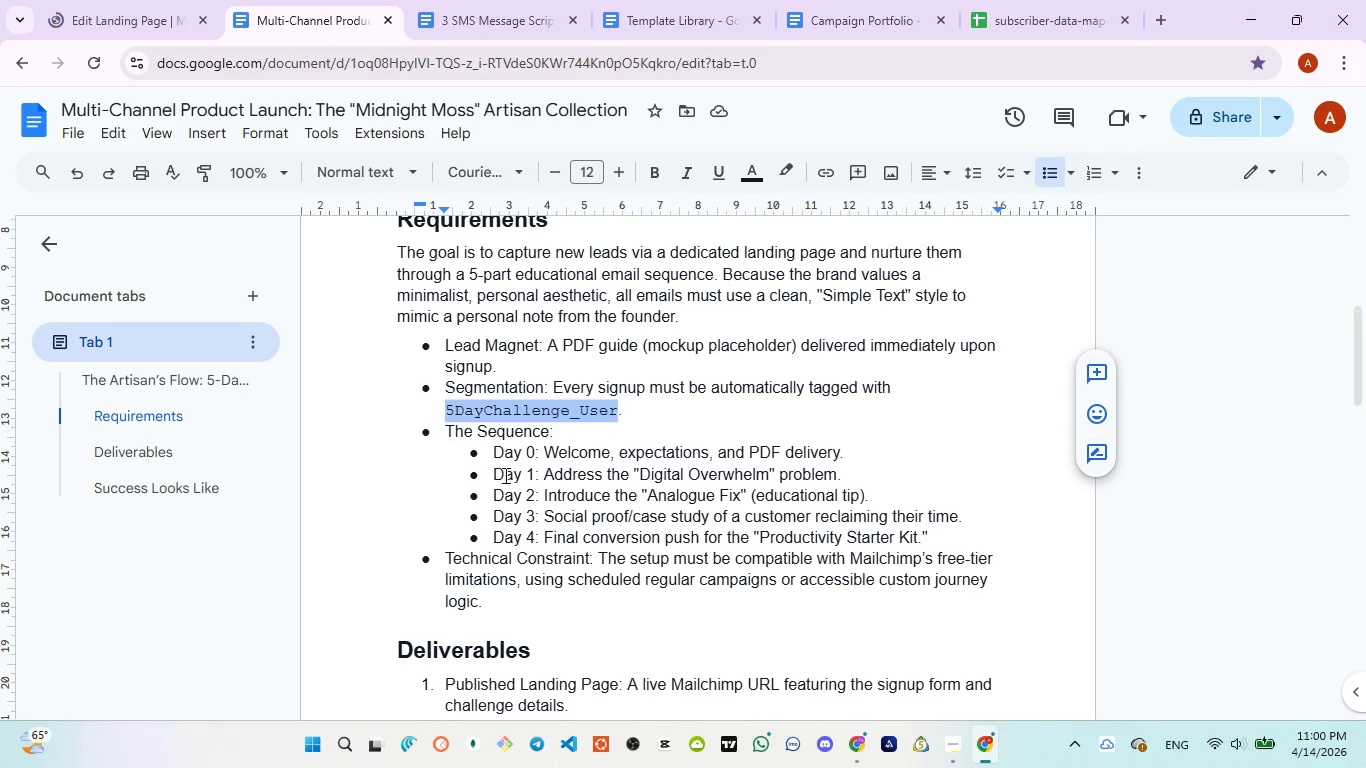 
scroll: coordinate [500, 479], scroll_direction: down, amount: 3.0
 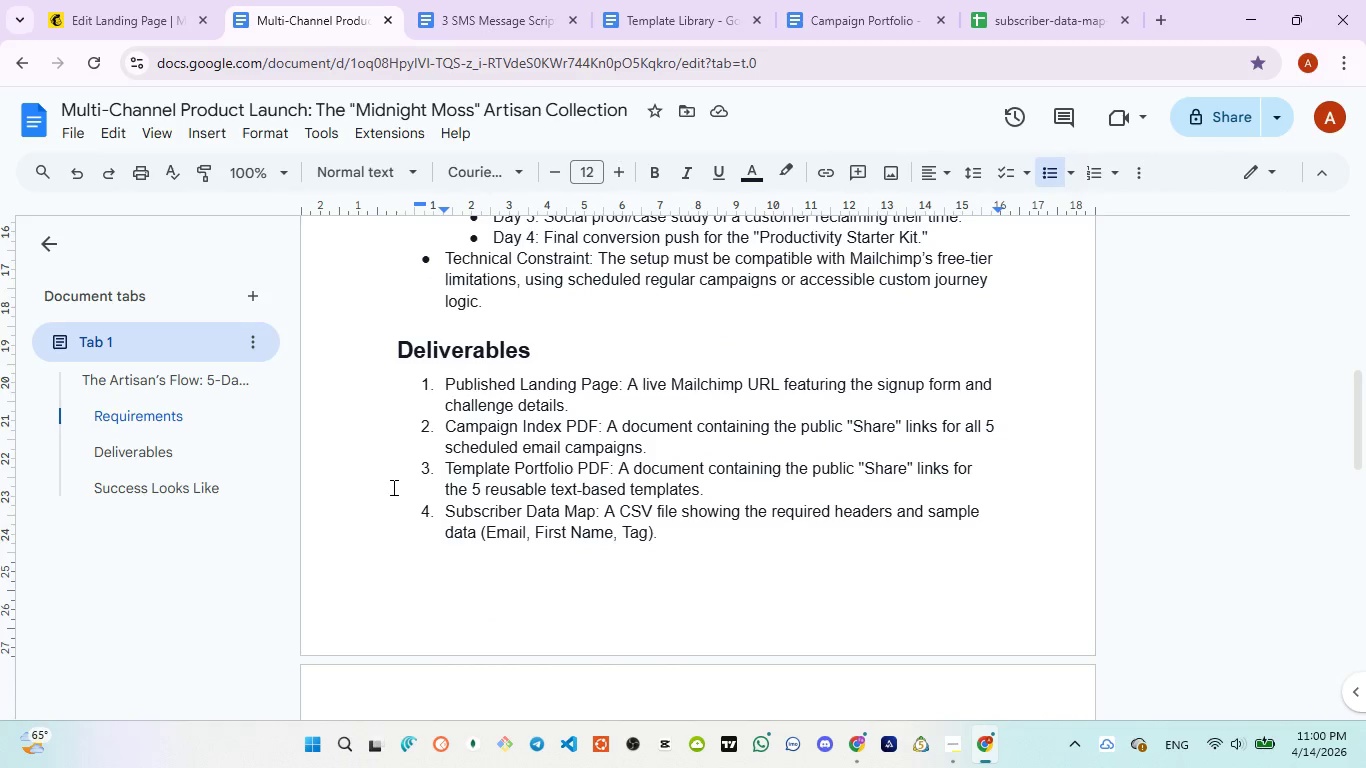 
left_click([392, 487])
 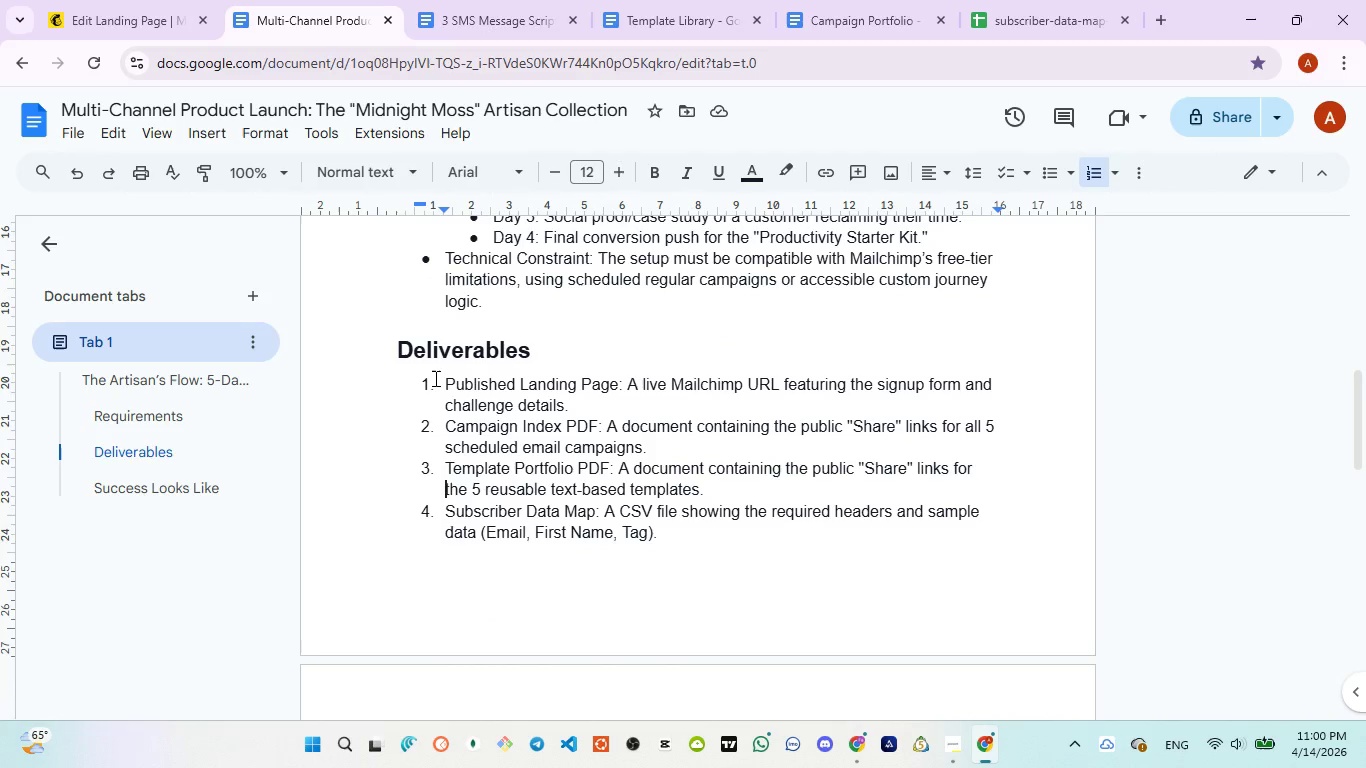 
left_click_drag(start_coordinate=[434, 378], to_coordinate=[601, 402])
 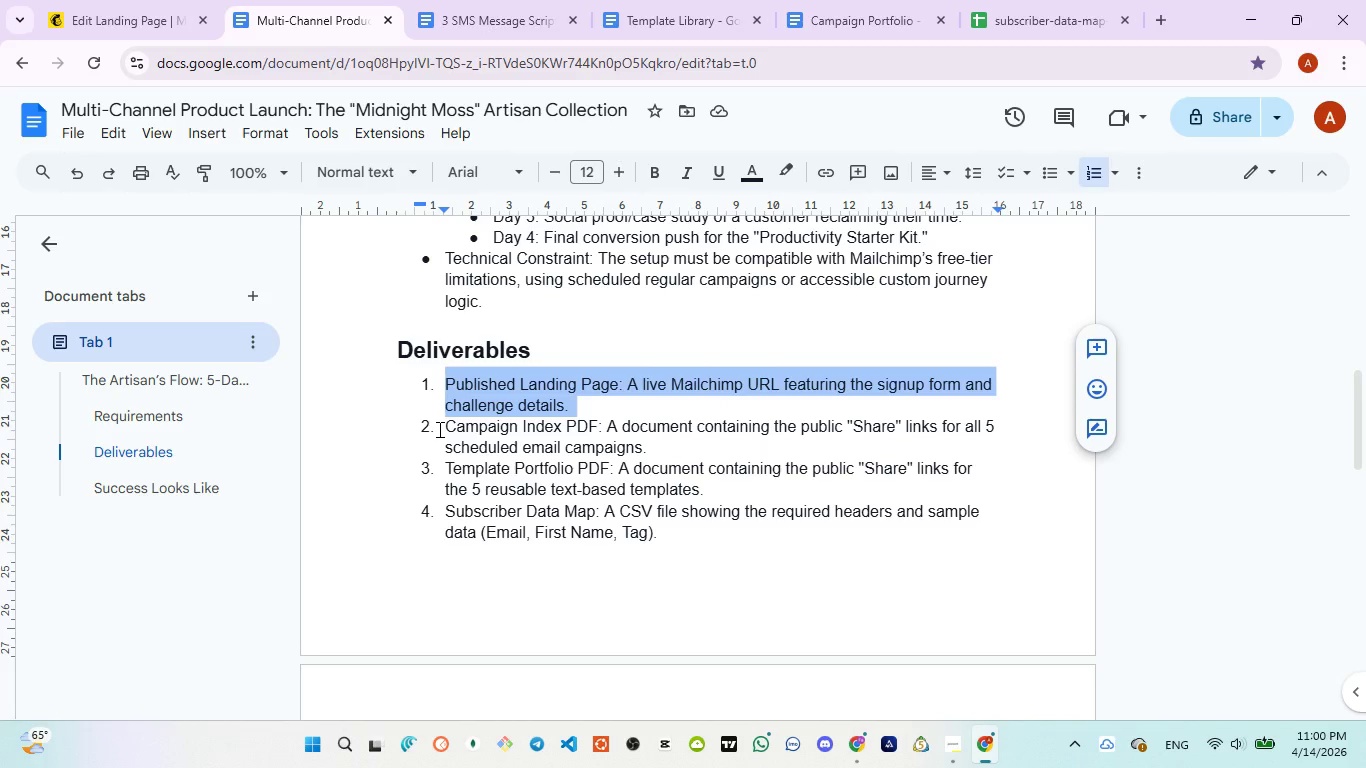 
wait(18.03)
 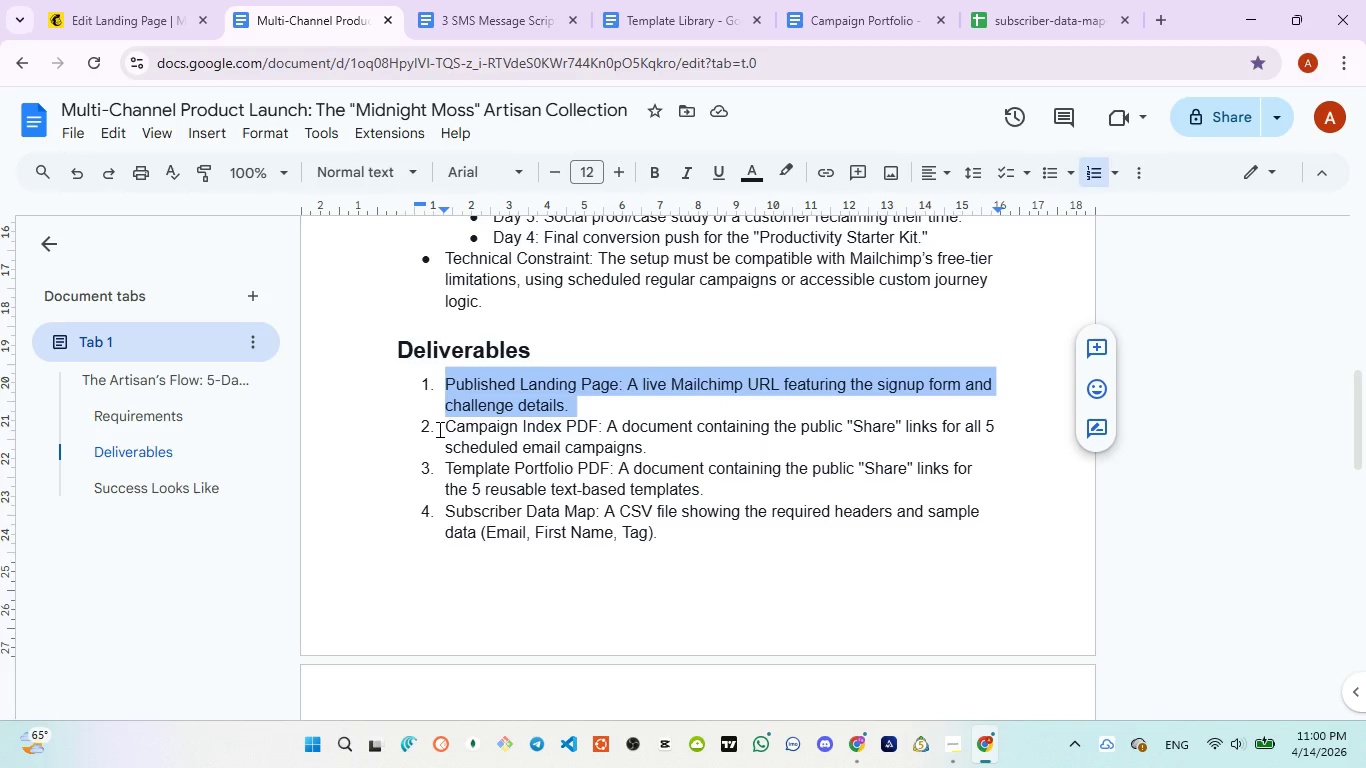 
left_click([439, 424])
 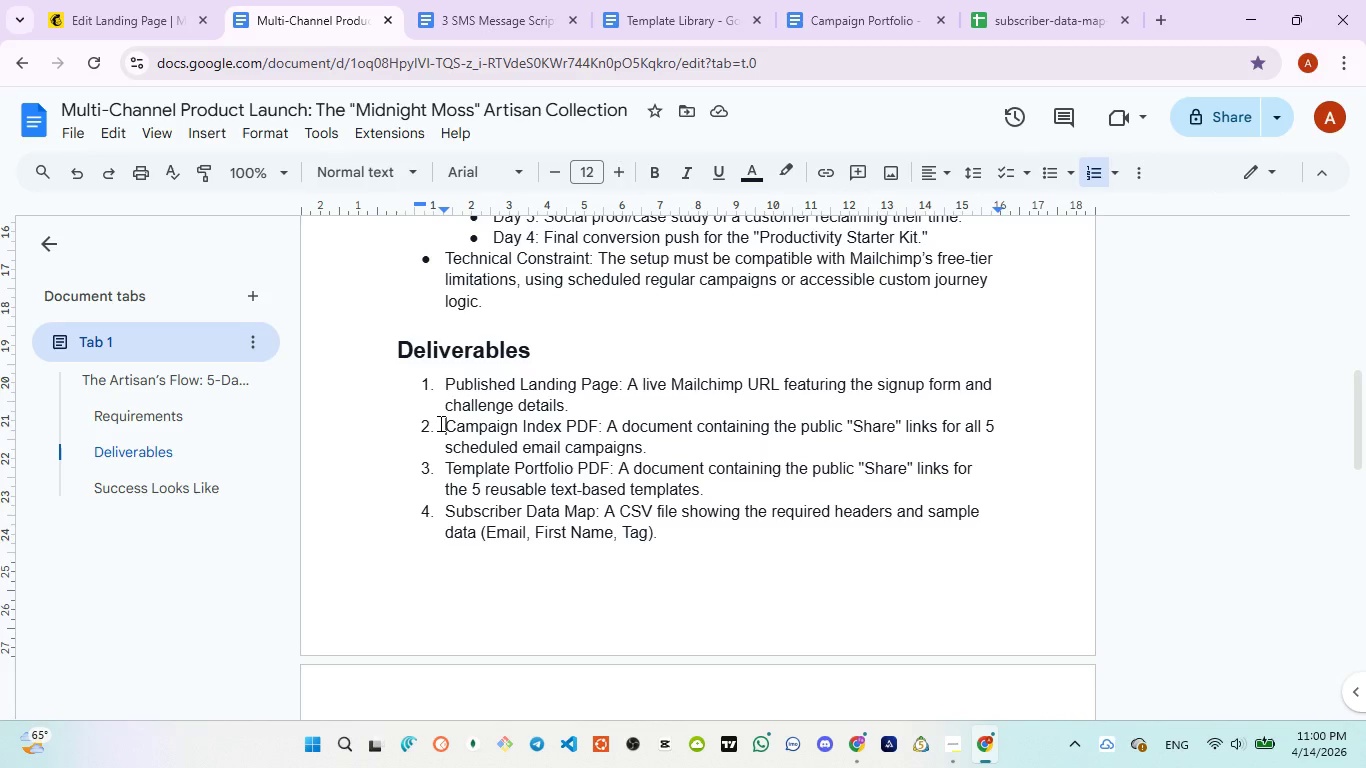 
left_click_drag(start_coordinate=[439, 423], to_coordinate=[656, 455])
 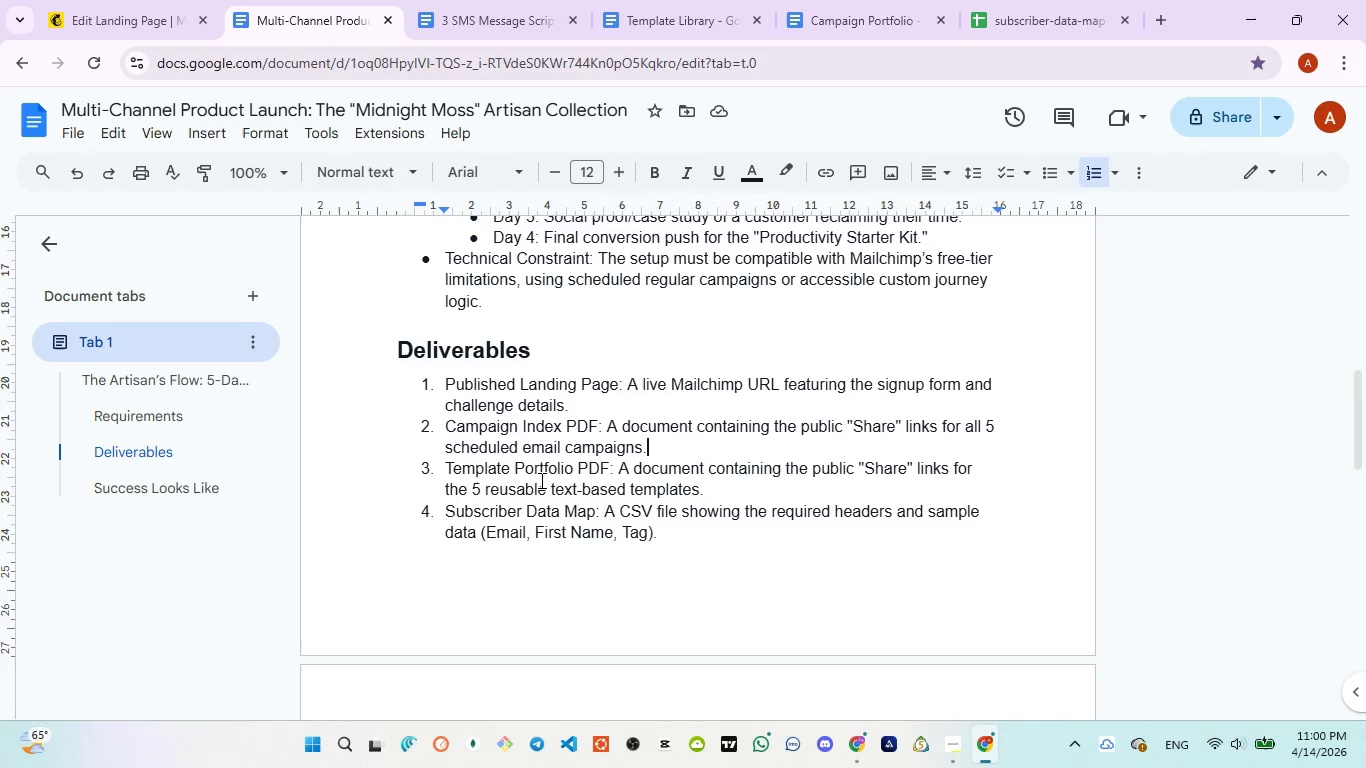 
left_click([657, 455])
 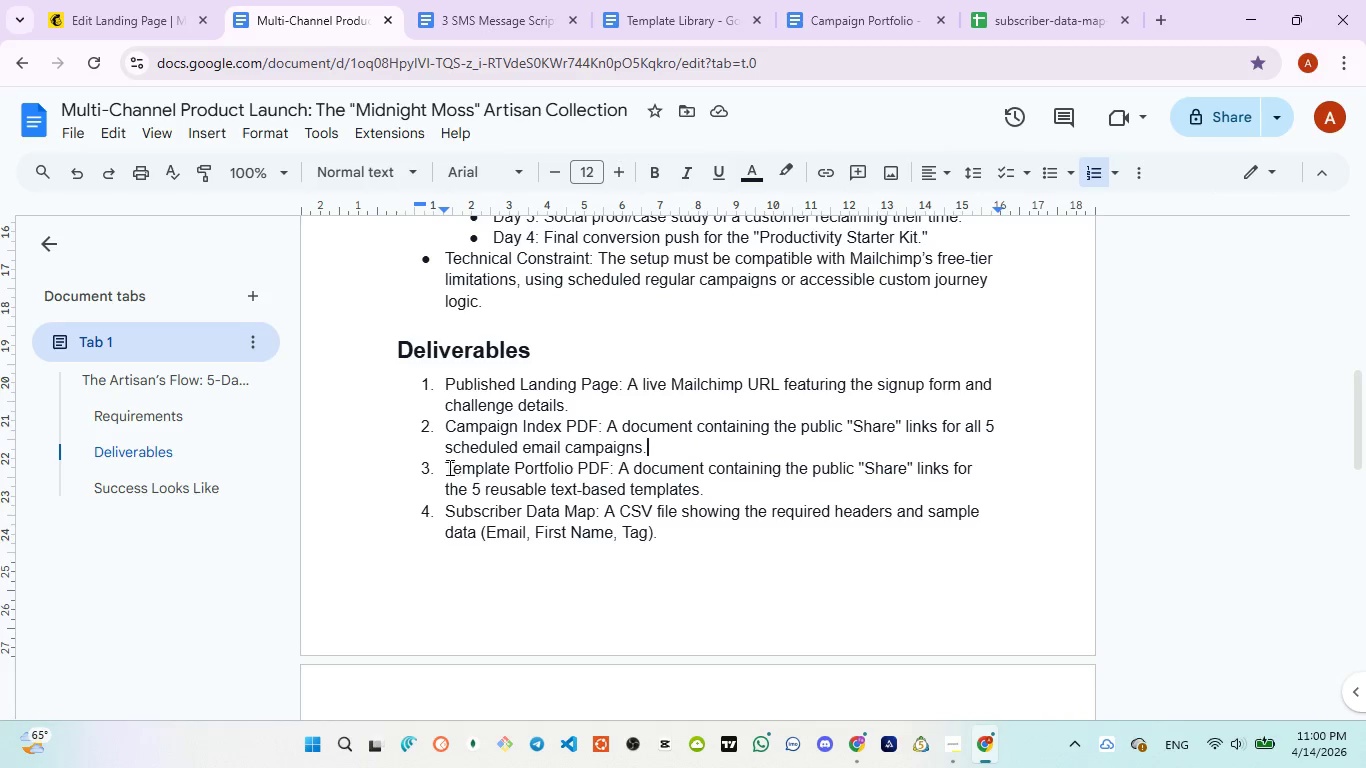 
left_click([444, 469])
 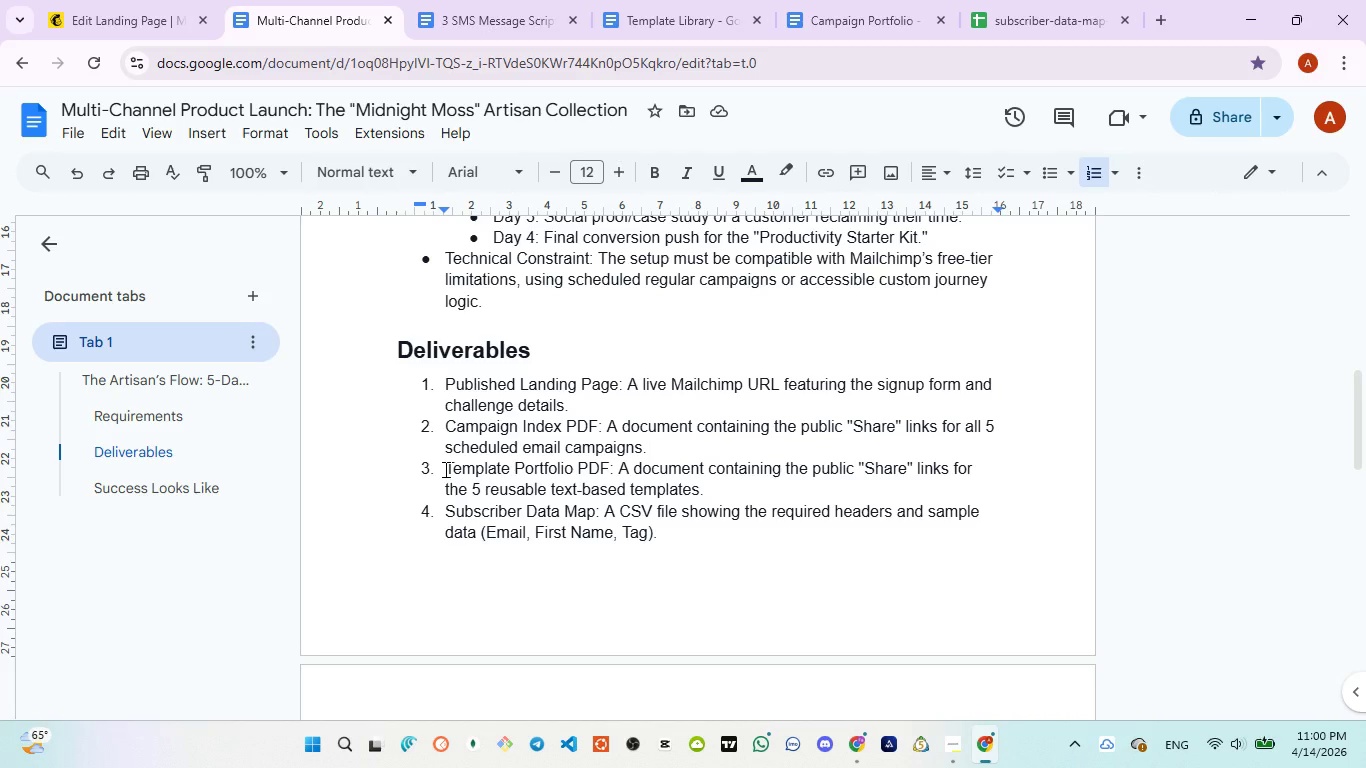 
wait(7.88)
 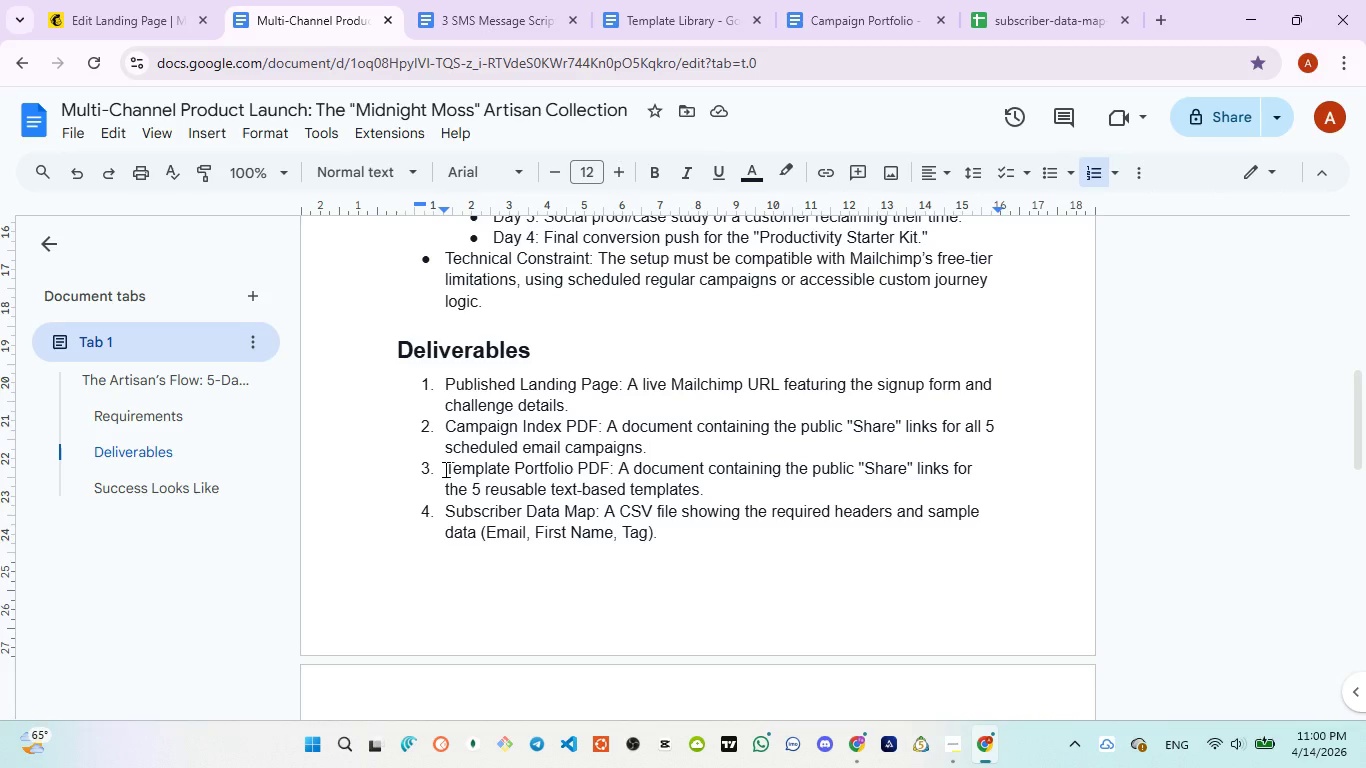 
left_click_drag(start_coordinate=[444, 469], to_coordinate=[709, 493])
 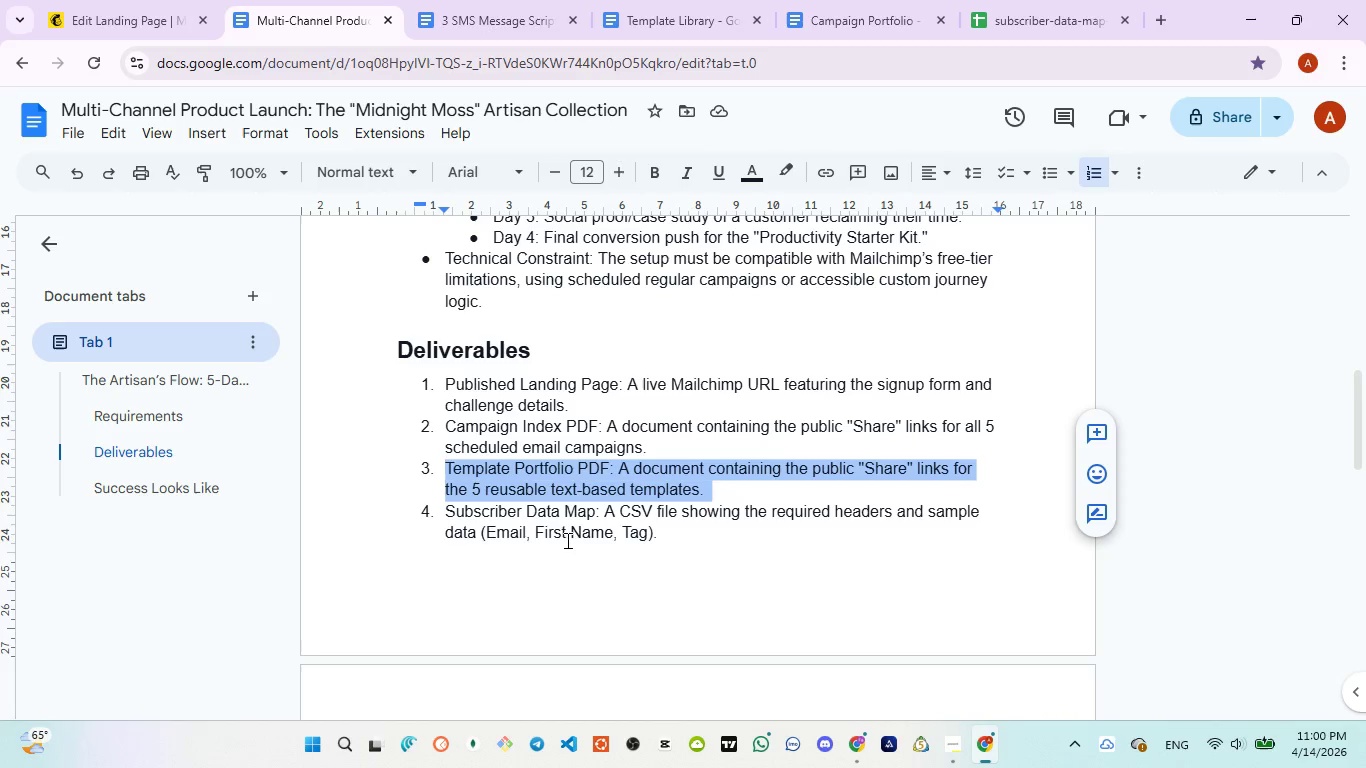 
scroll: coordinate [565, 540], scroll_direction: down, amount: 1.0
 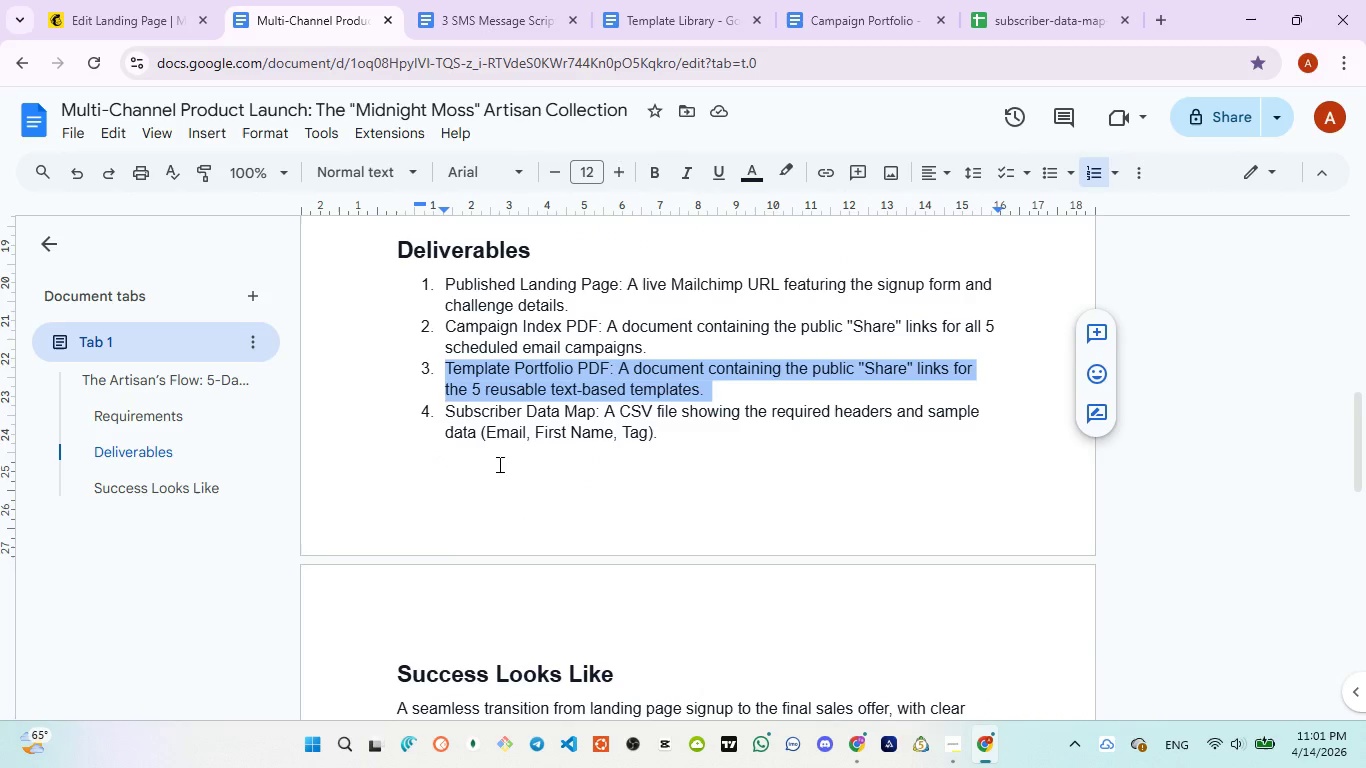 
left_click_drag(start_coordinate=[445, 405], to_coordinate=[684, 442])
 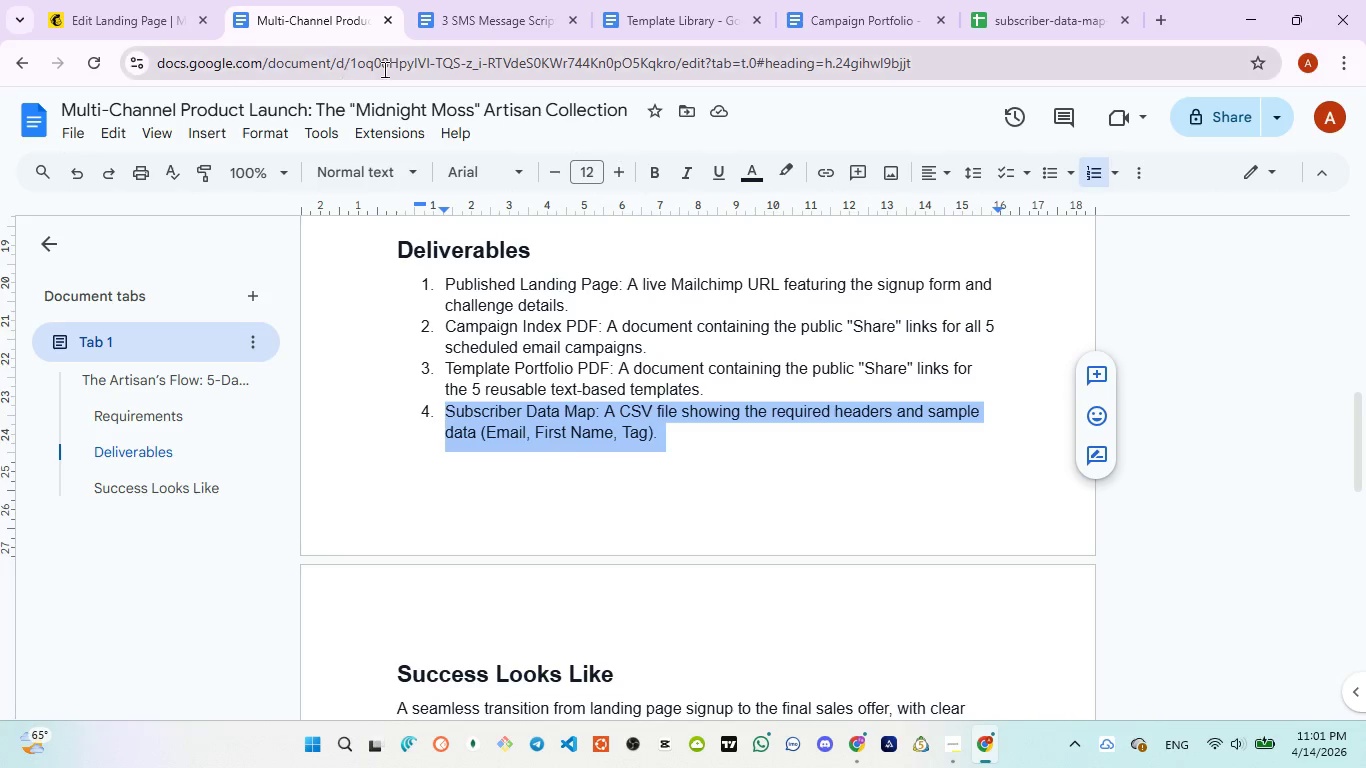 
left_click([461, 18])
 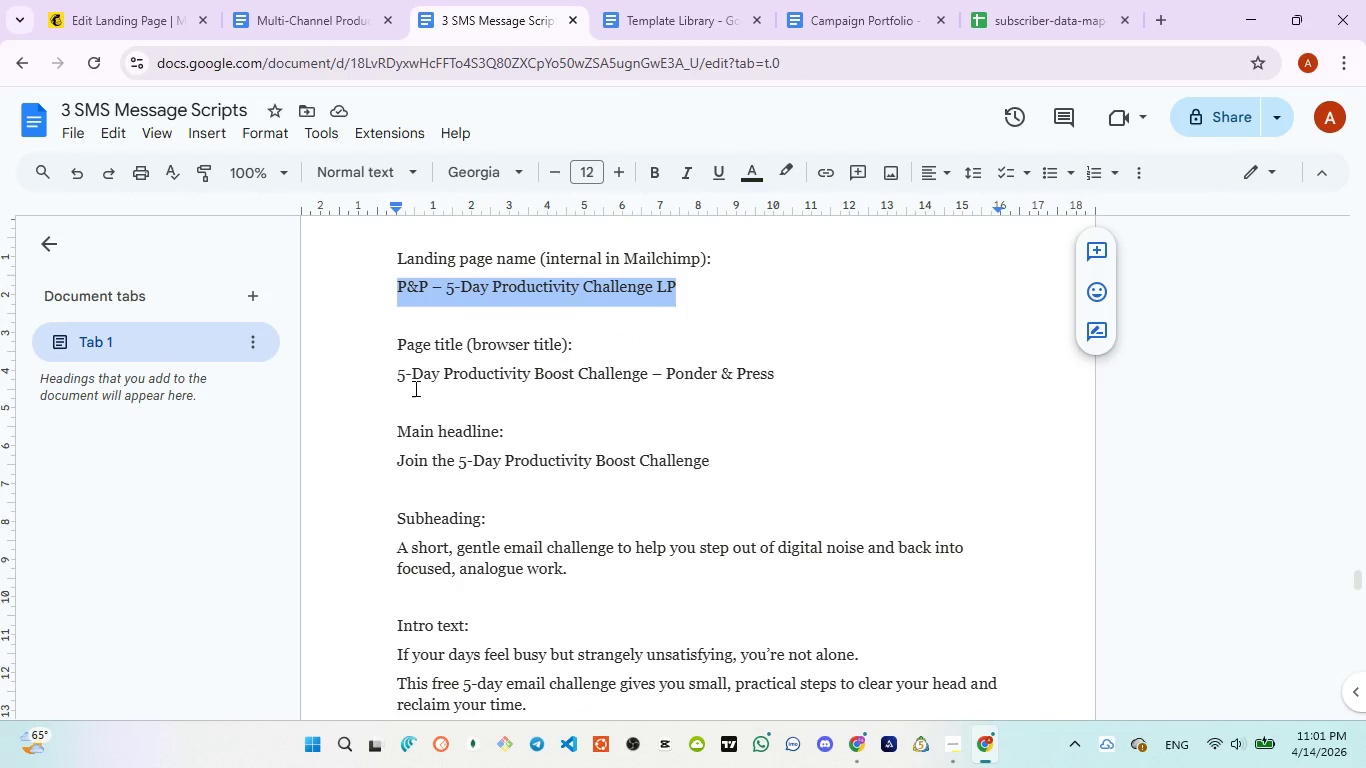 
left_click_drag(start_coordinate=[391, 379], to_coordinate=[794, 373])
 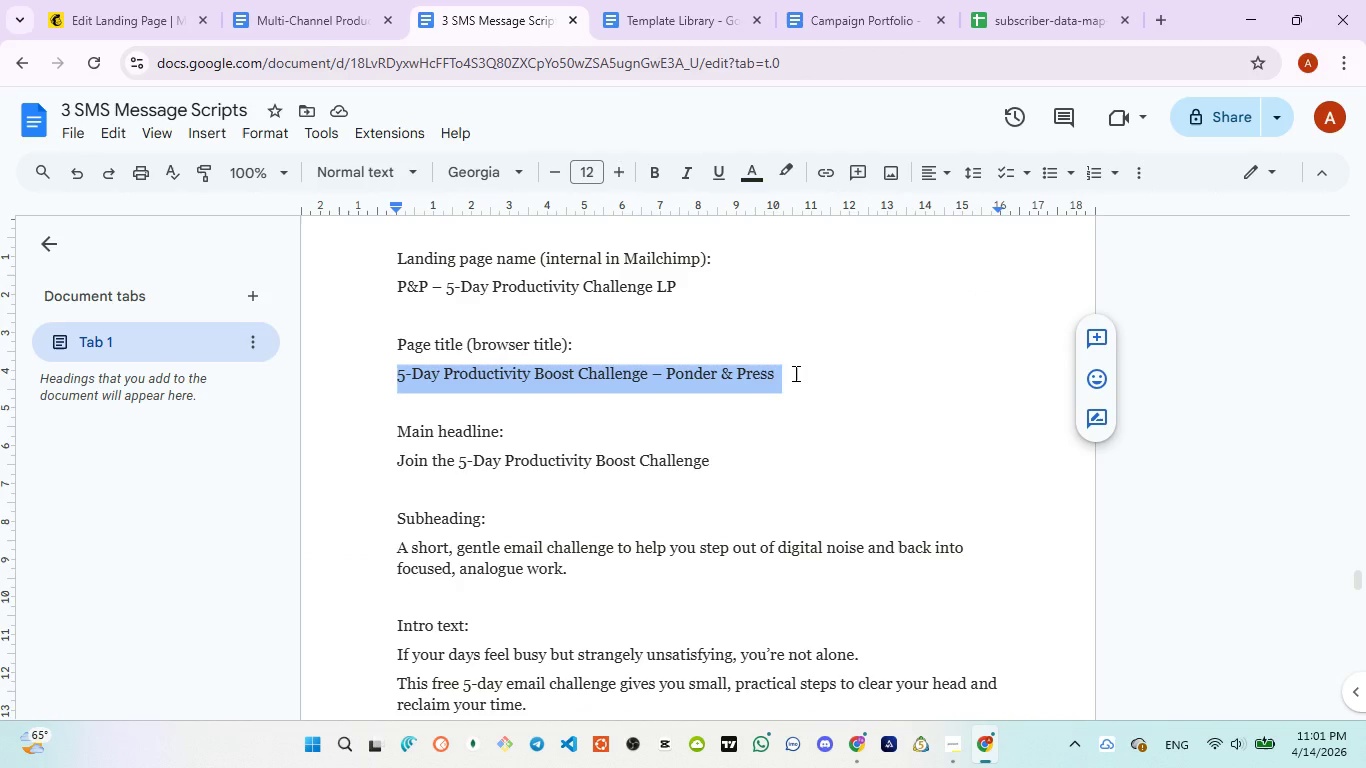 
key(Control+C)
 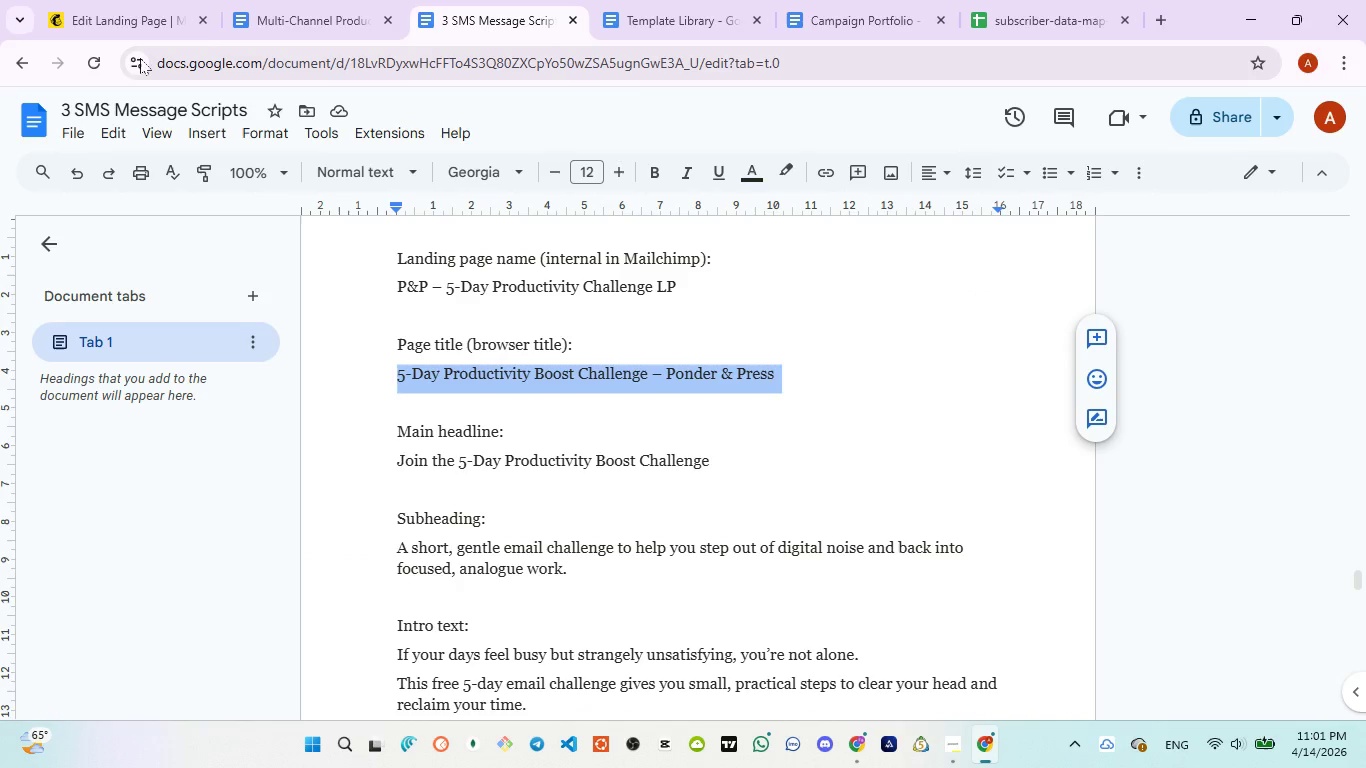 
left_click([114, 20])
 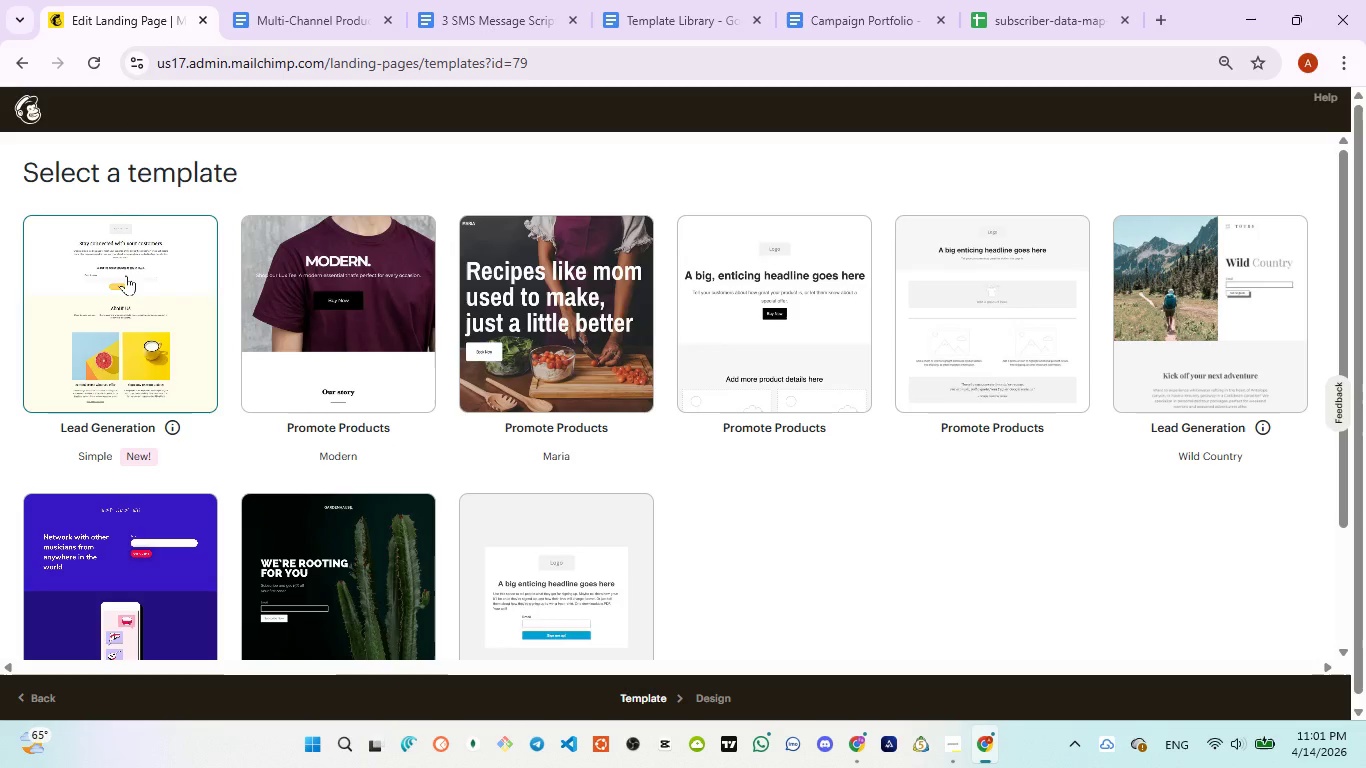 
left_click([129, 293])
 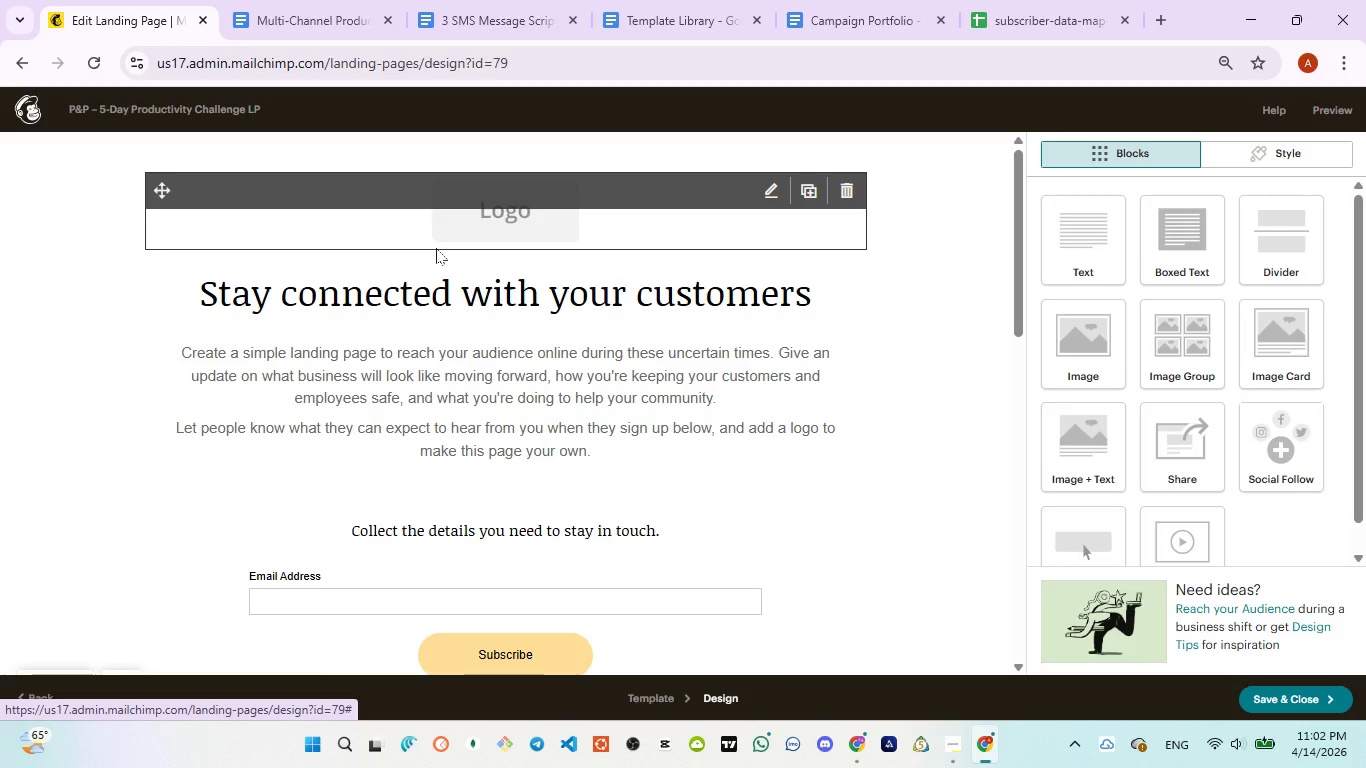 
wait(60.52)
 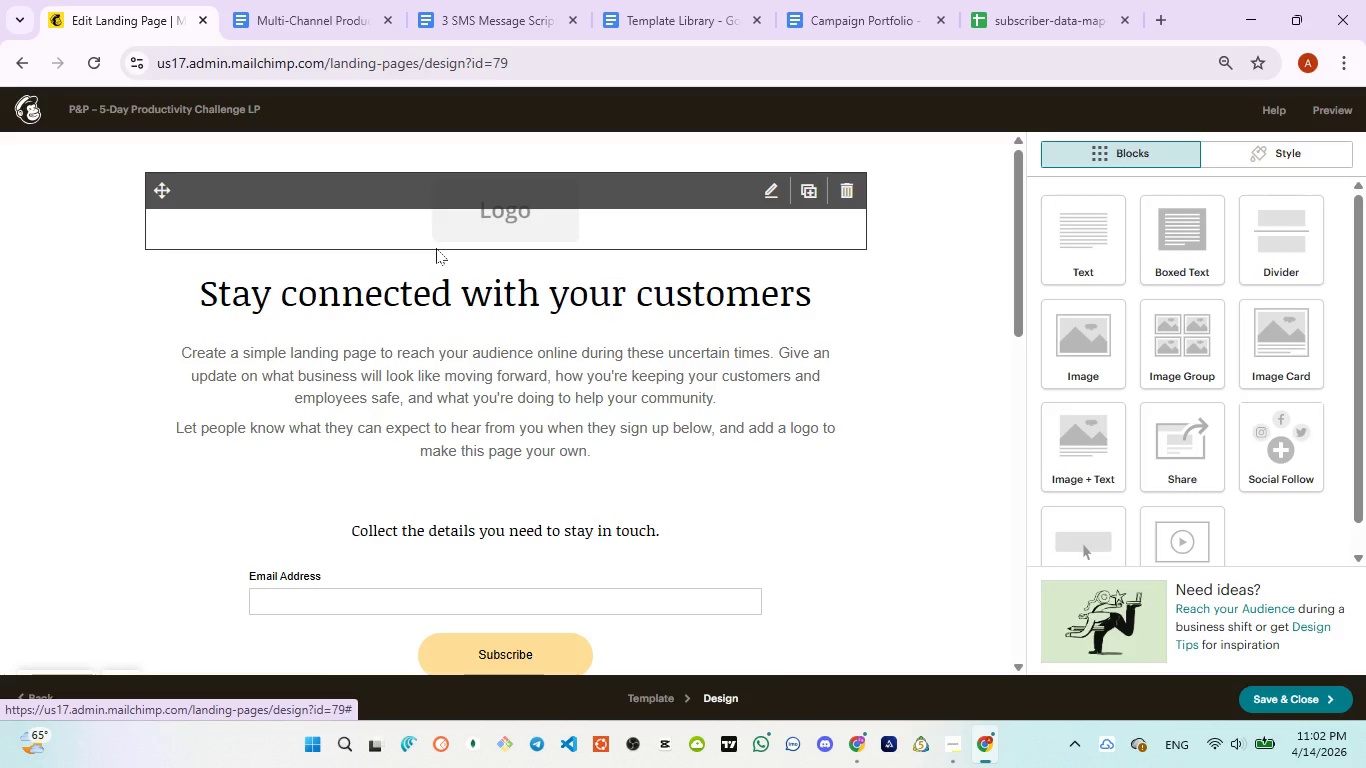 
left_click([461, 34])
 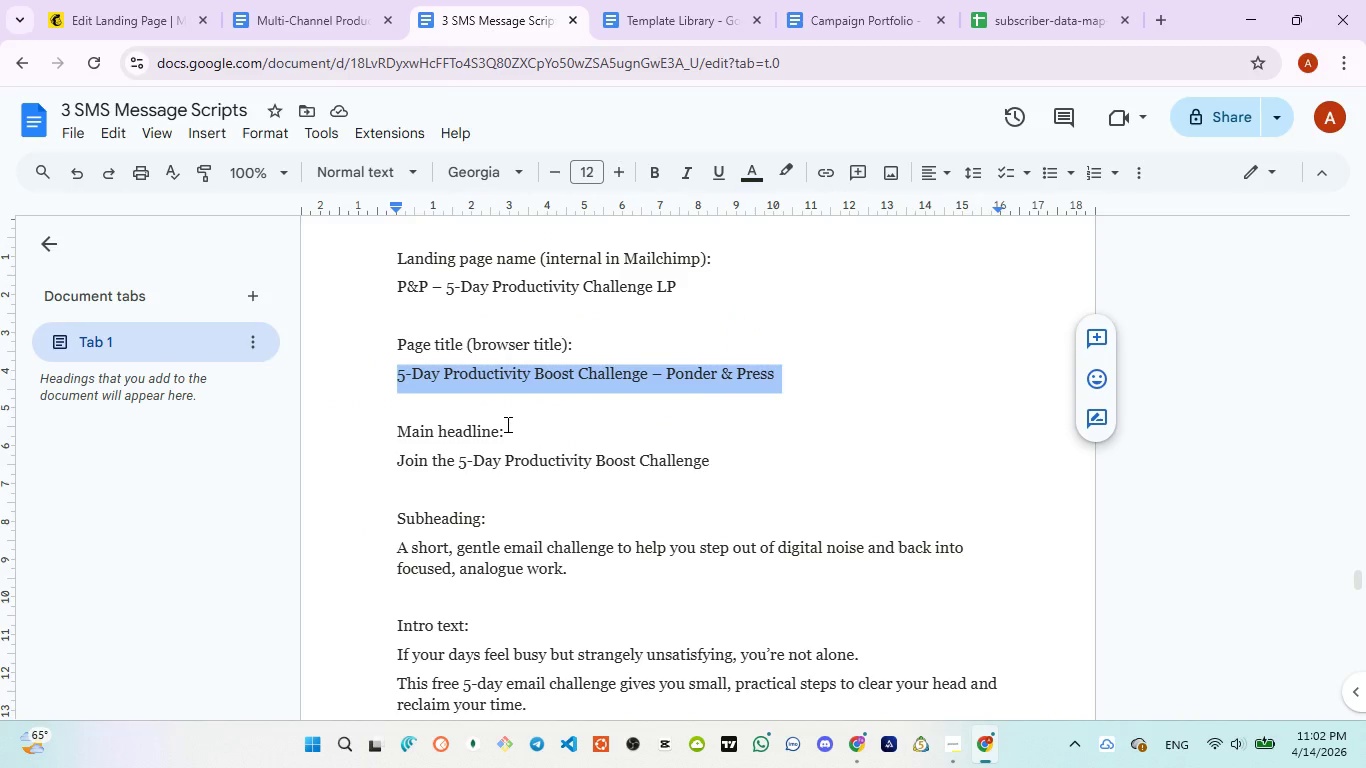 
scroll: coordinate [506, 424], scroll_direction: down, amount: 1.0
 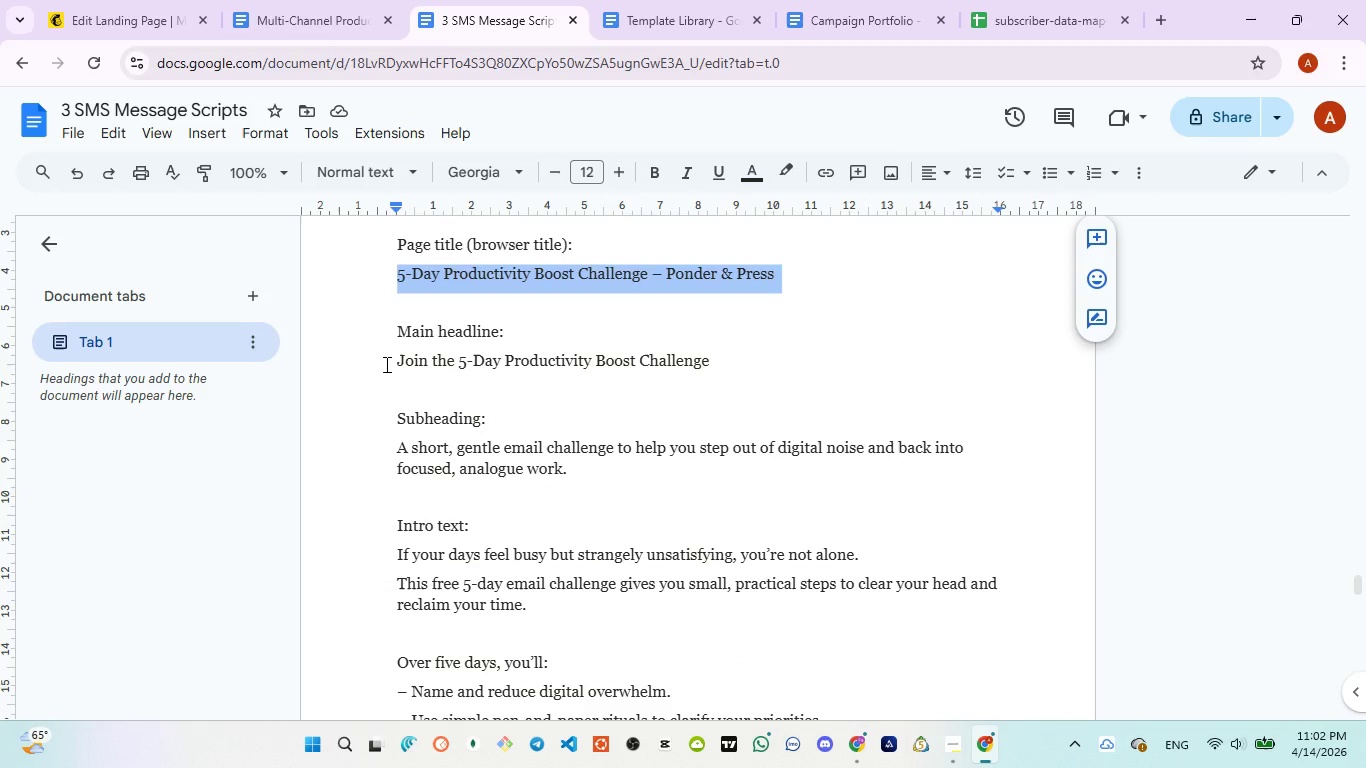 
left_click_drag(start_coordinate=[392, 361], to_coordinate=[713, 371])
 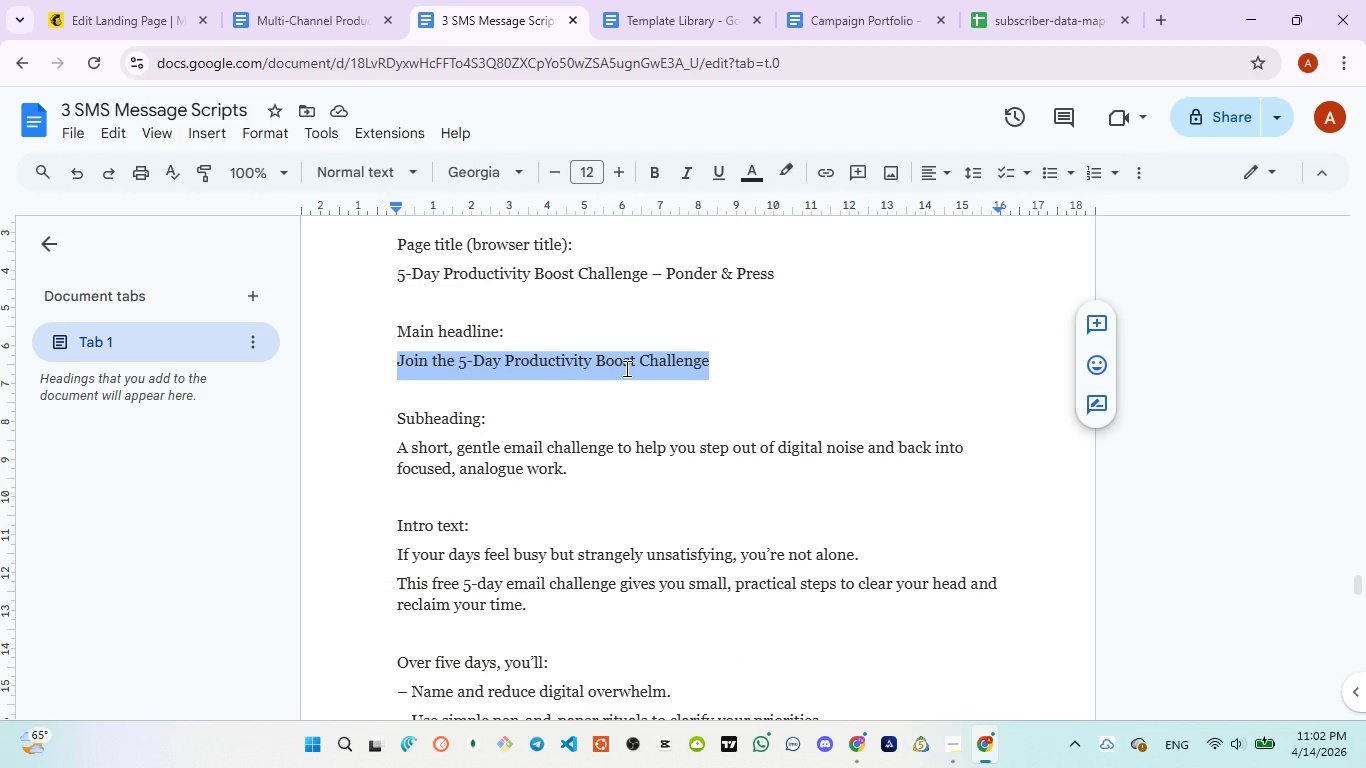 
right_click([625, 368])
 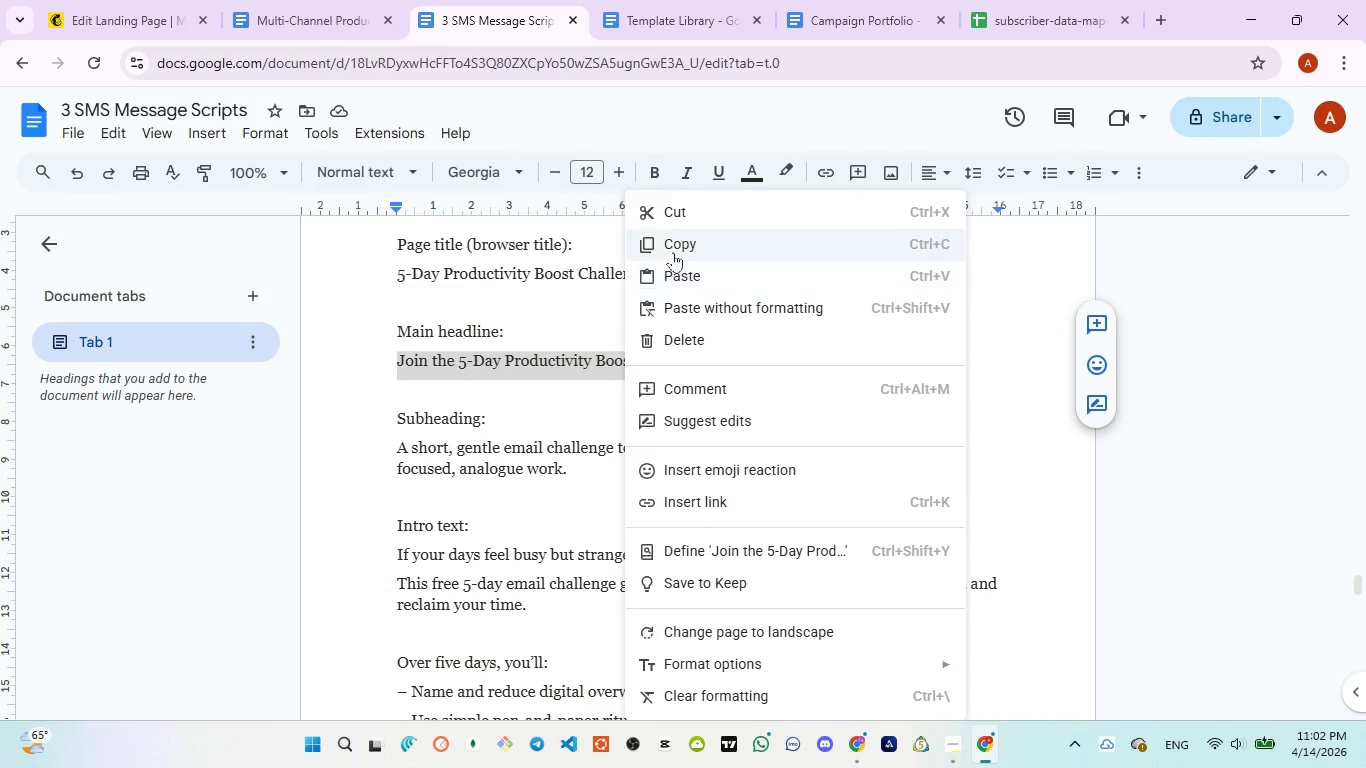 
left_click([676, 244])
 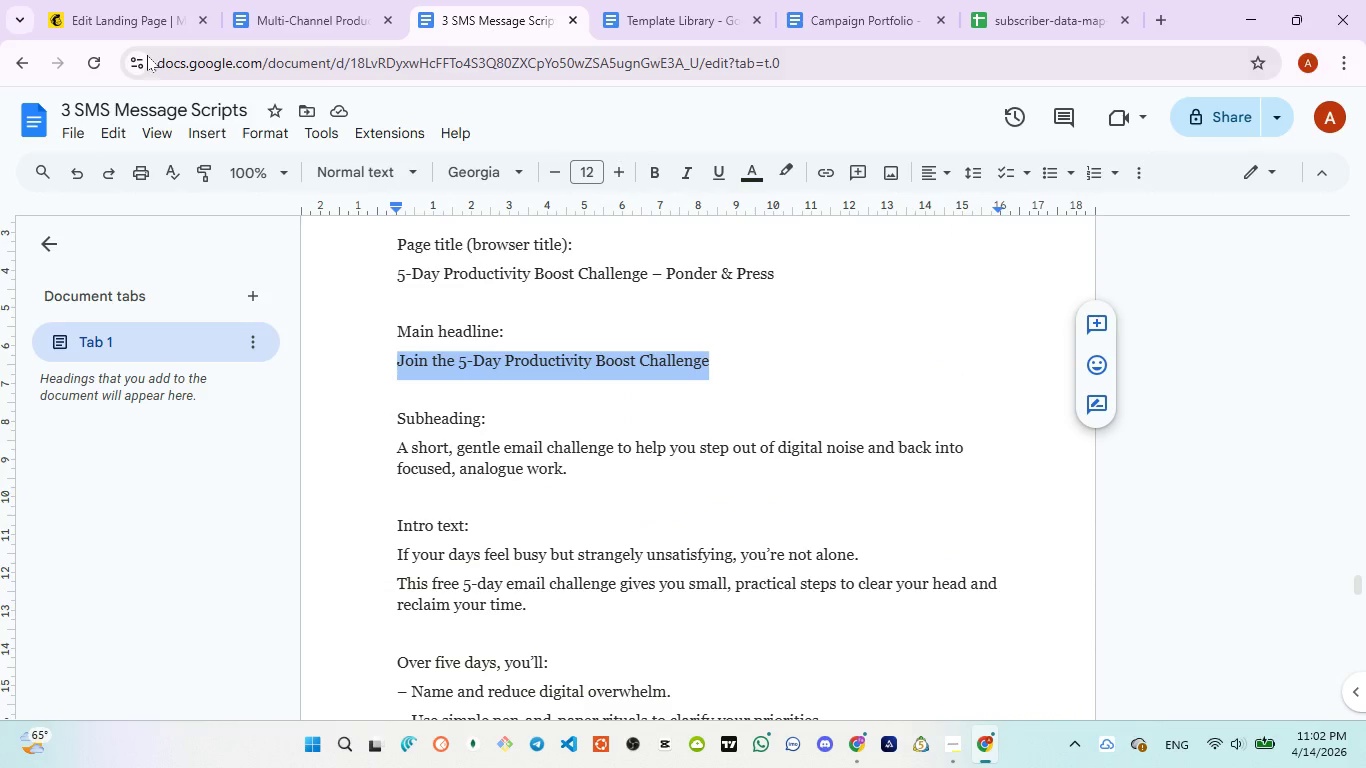 
left_click([129, 20])
 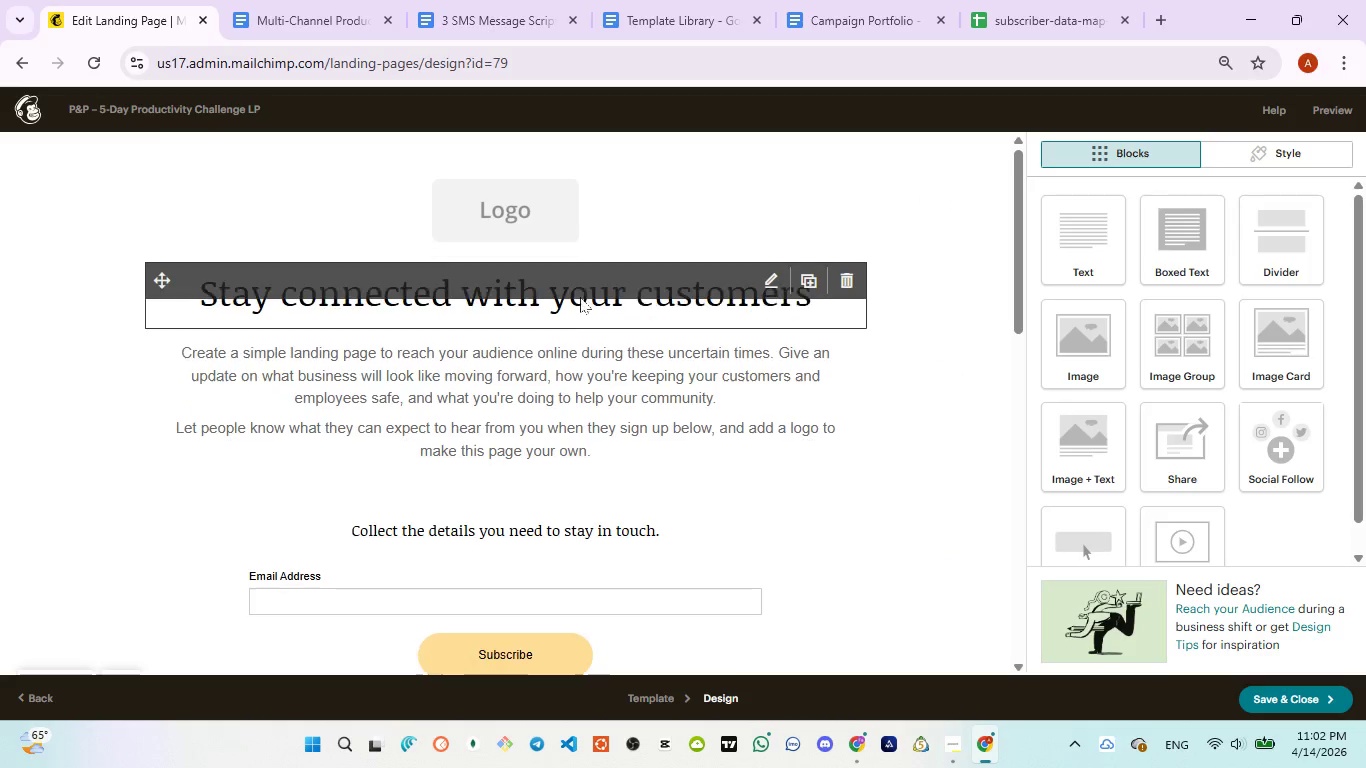 
left_click([573, 312])
 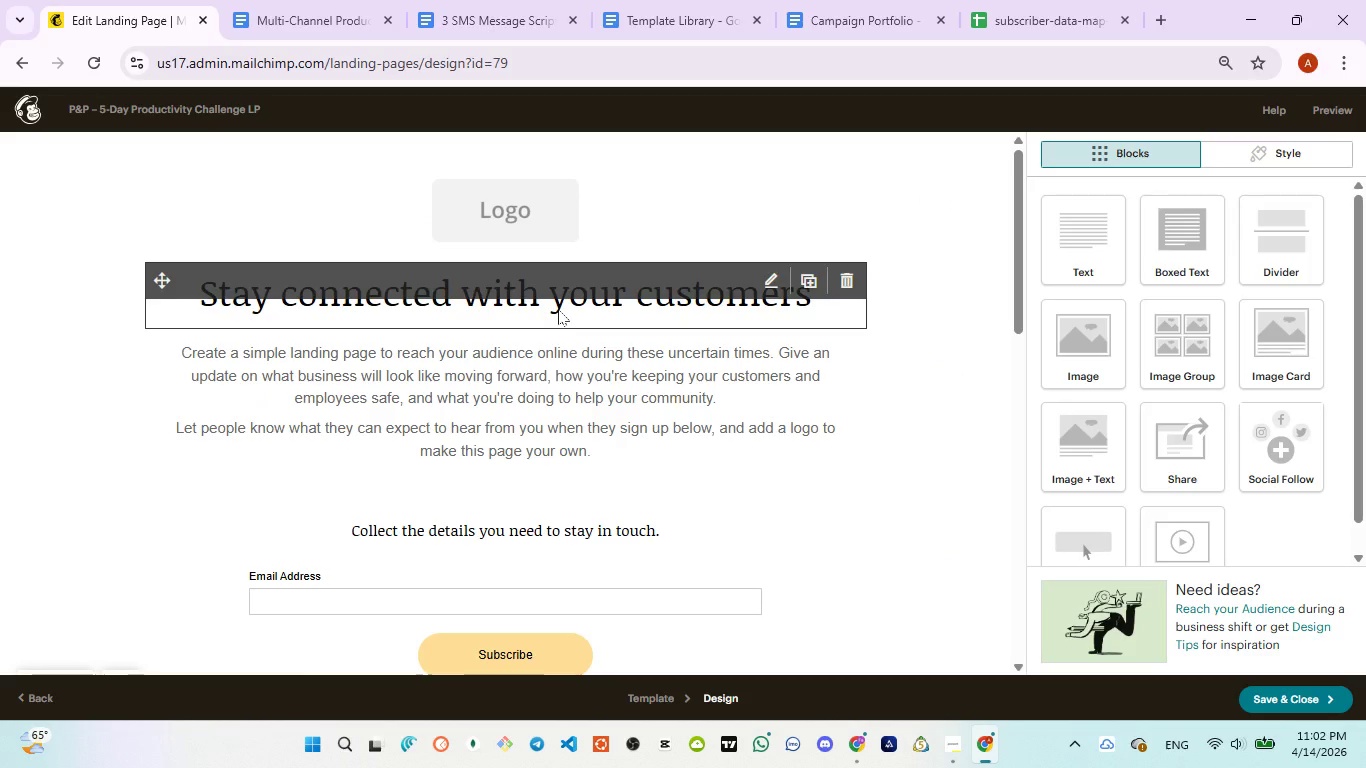 
left_click([558, 309])
 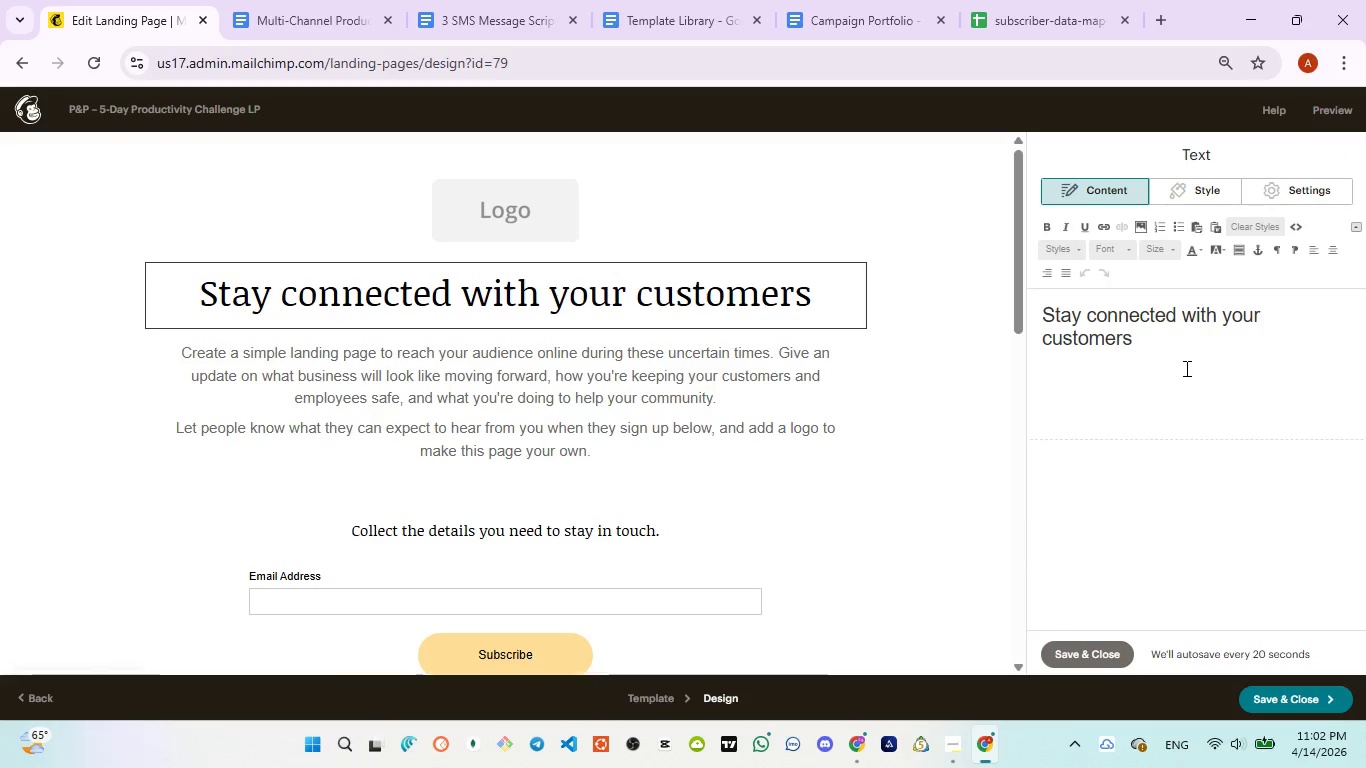 
left_click([1126, 338])
 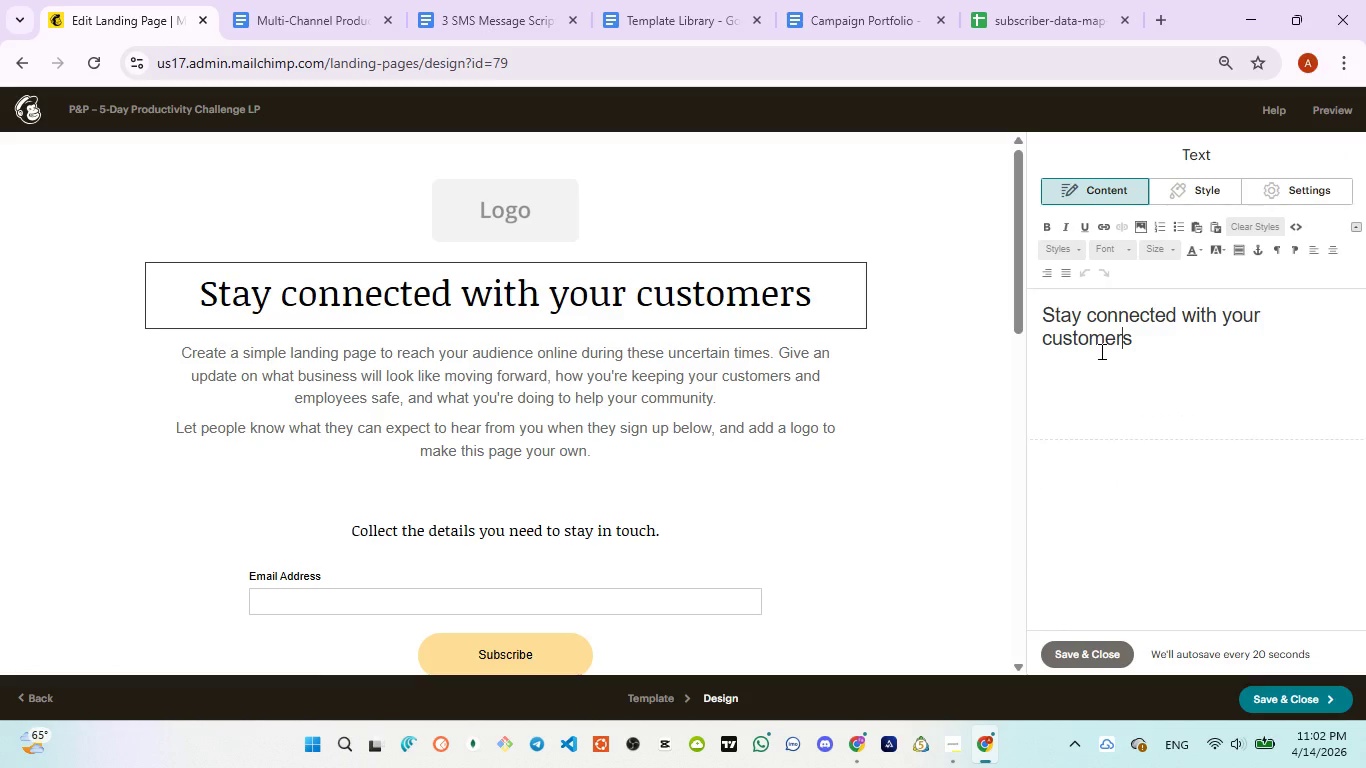 
key(Control+A)
 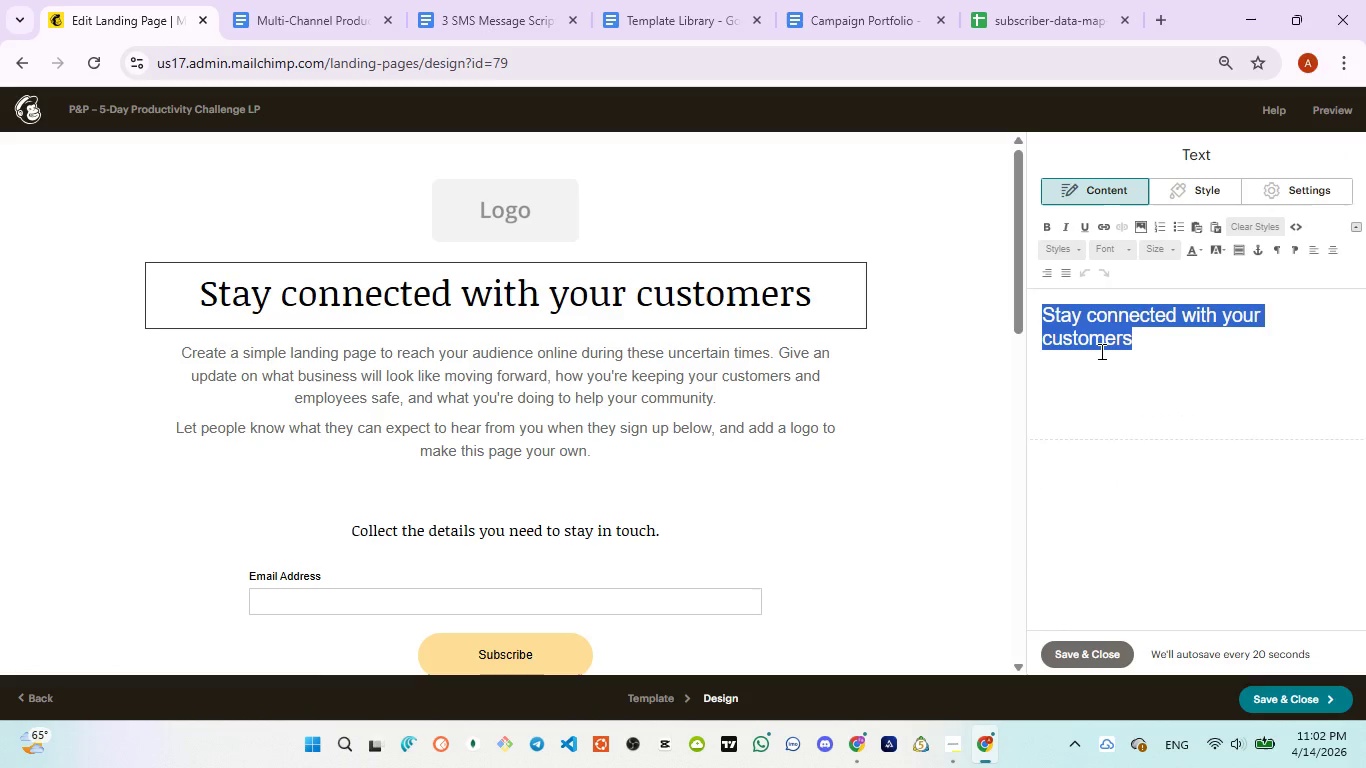 
key(Control+V)
 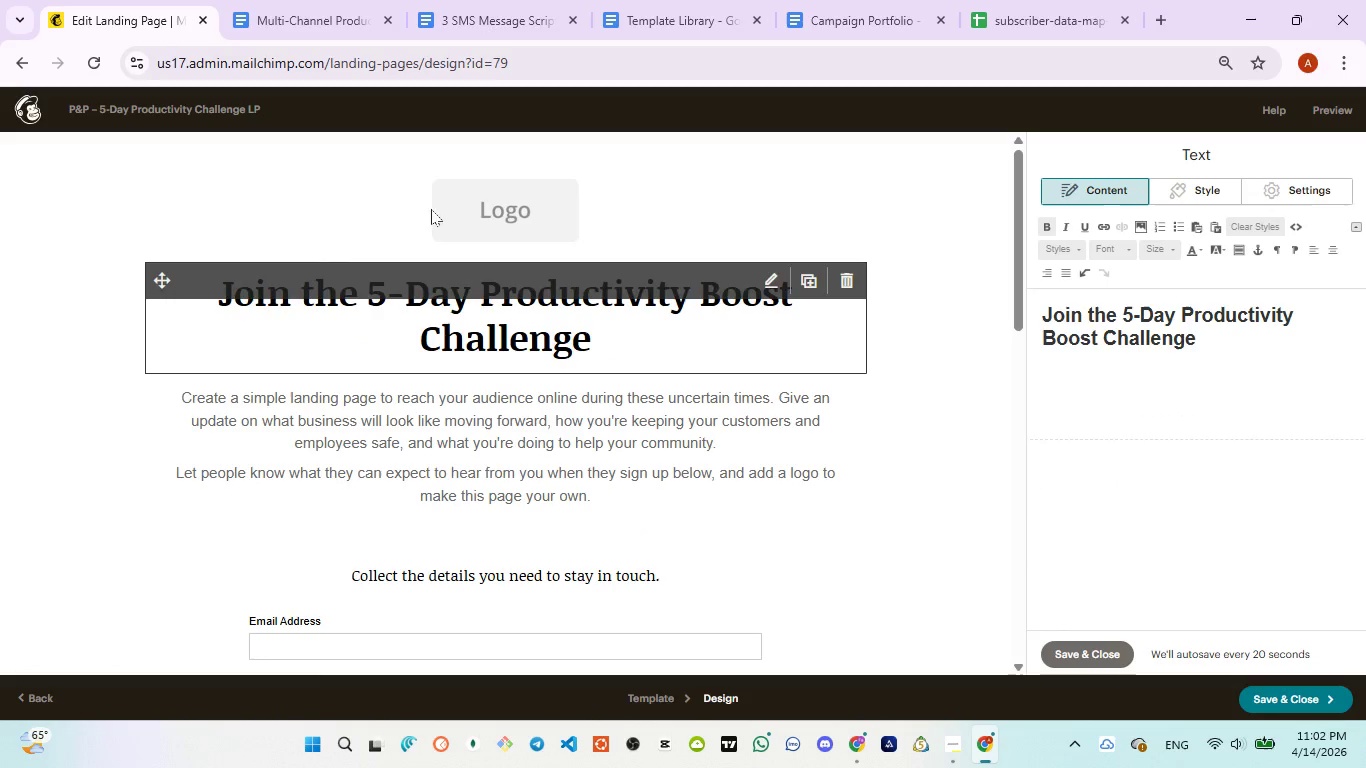 
left_click([457, 22])
 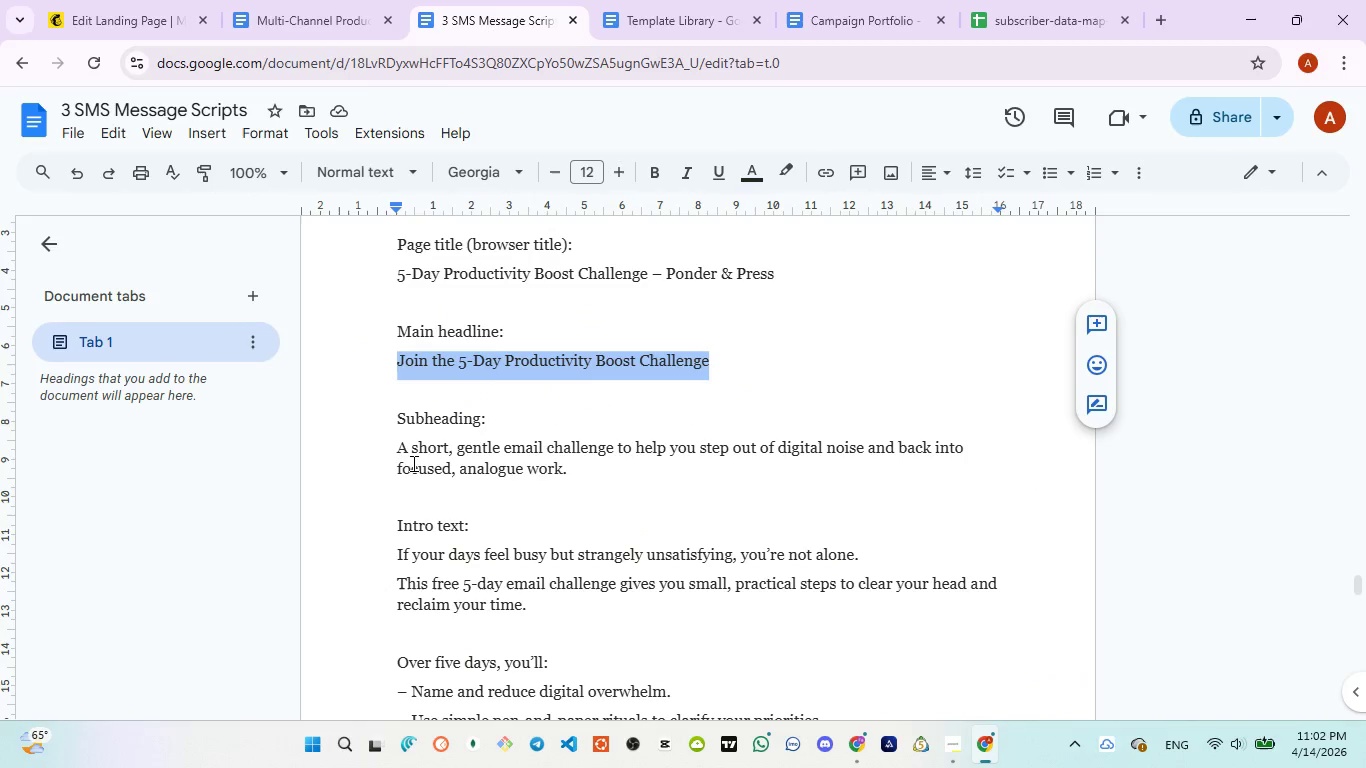 
left_click_drag(start_coordinate=[384, 451], to_coordinate=[597, 470])
 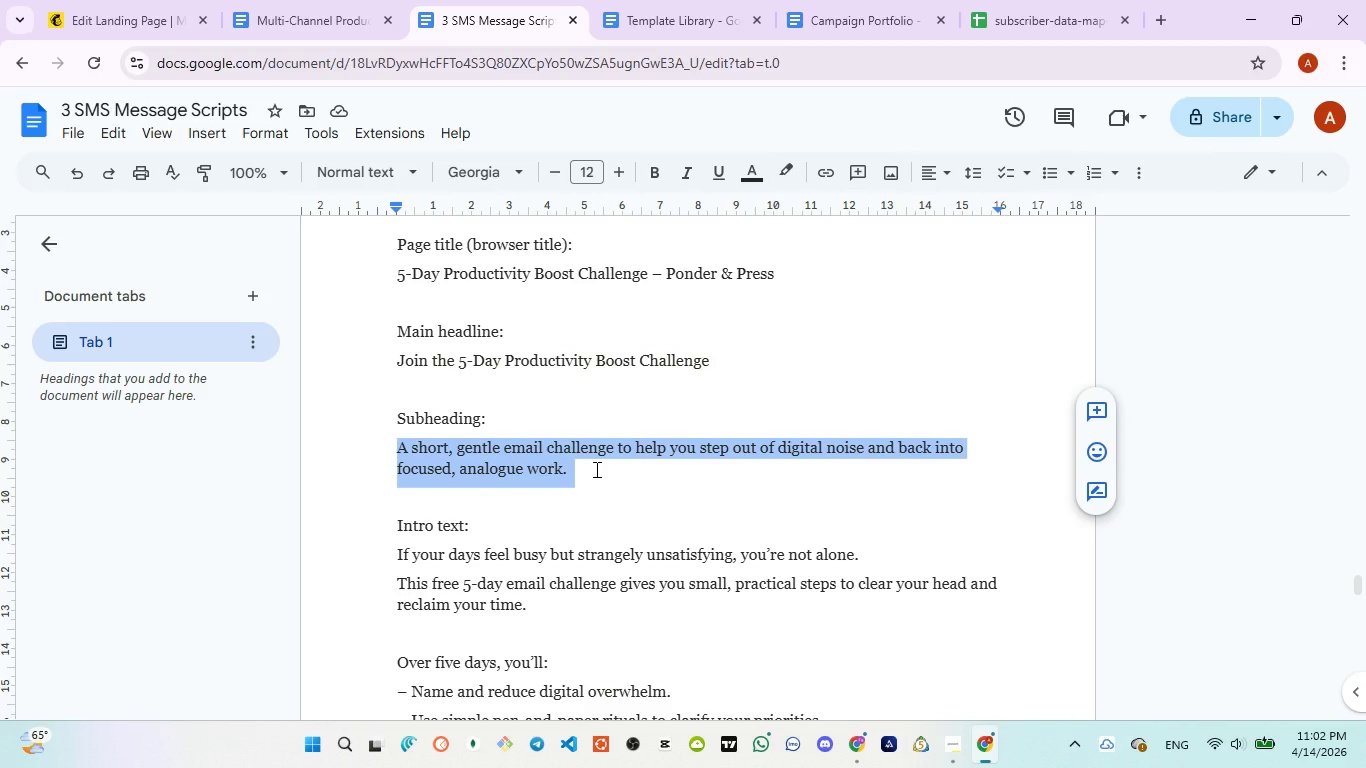 
key(Control+C)
 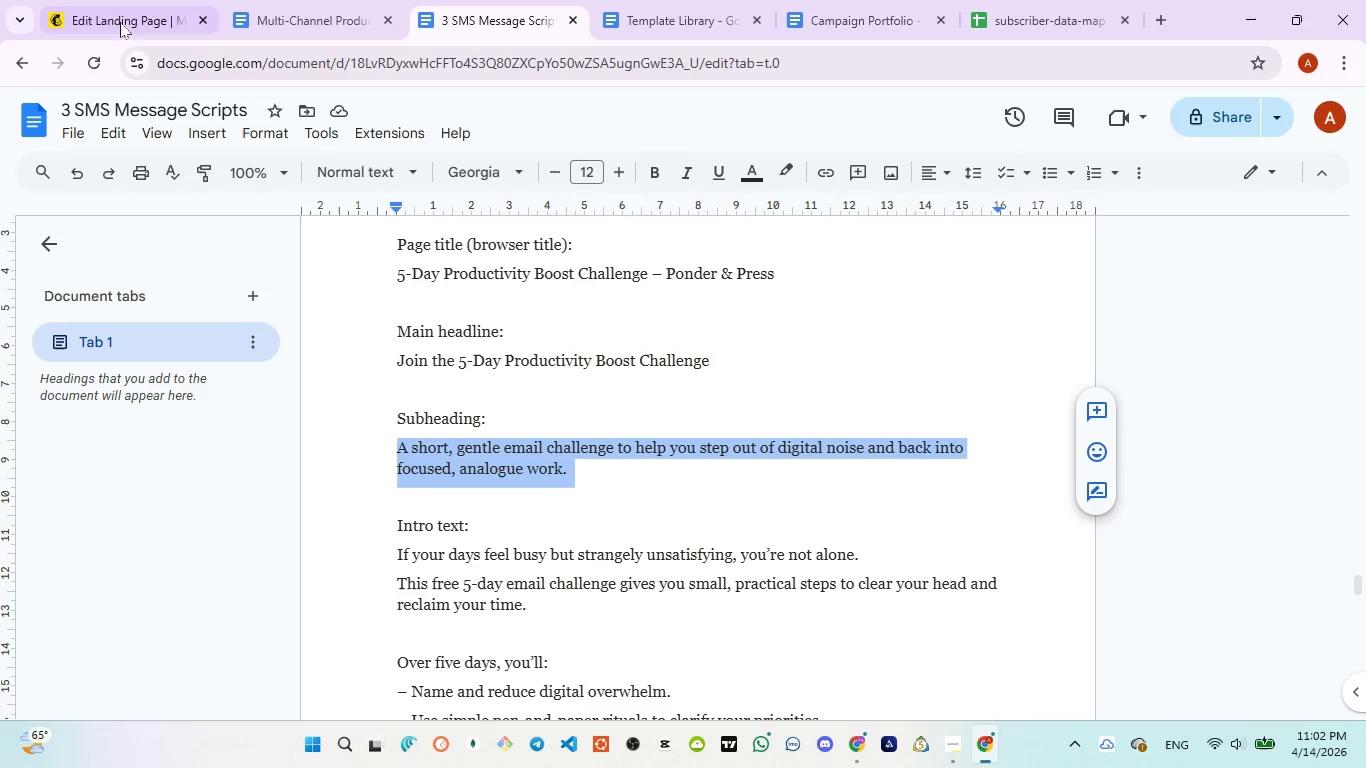 
left_click([116, 15])
 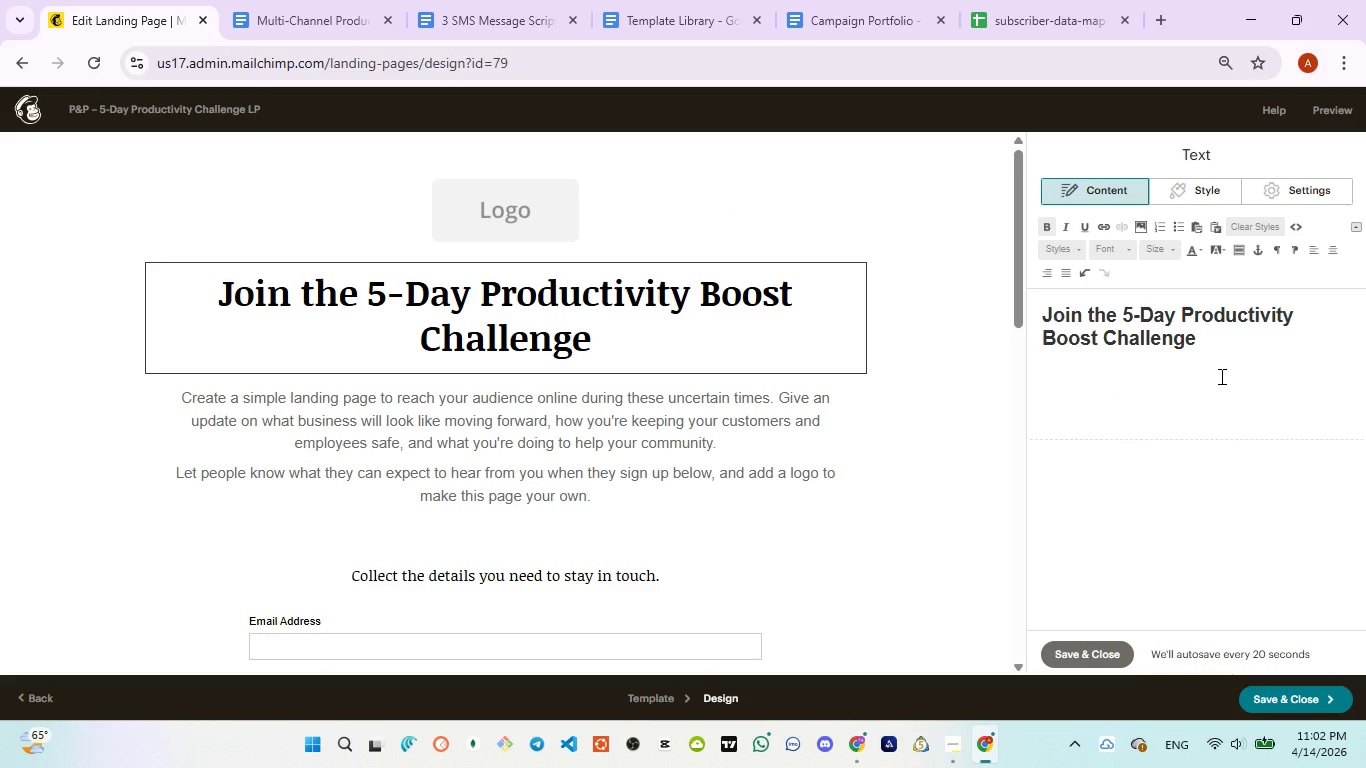 
key(Enter)
 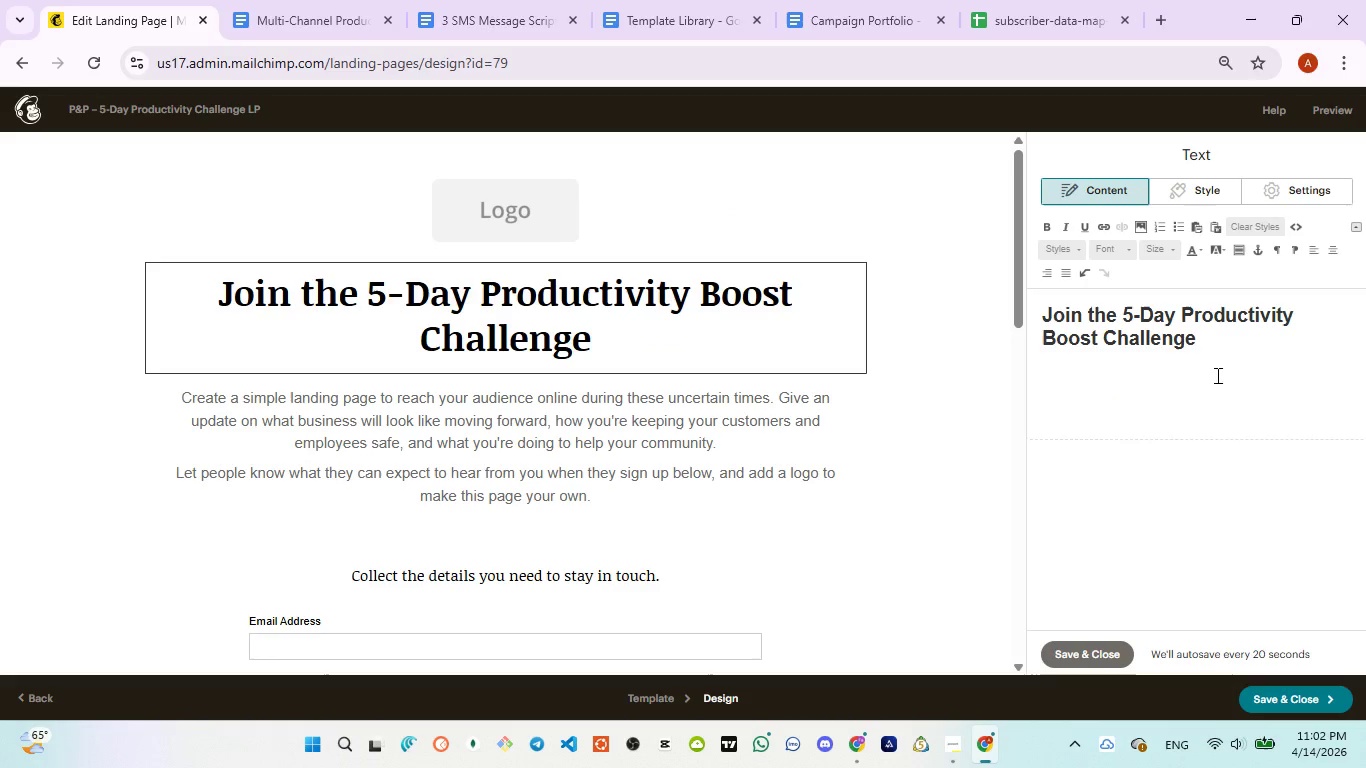 
key(Enter)
 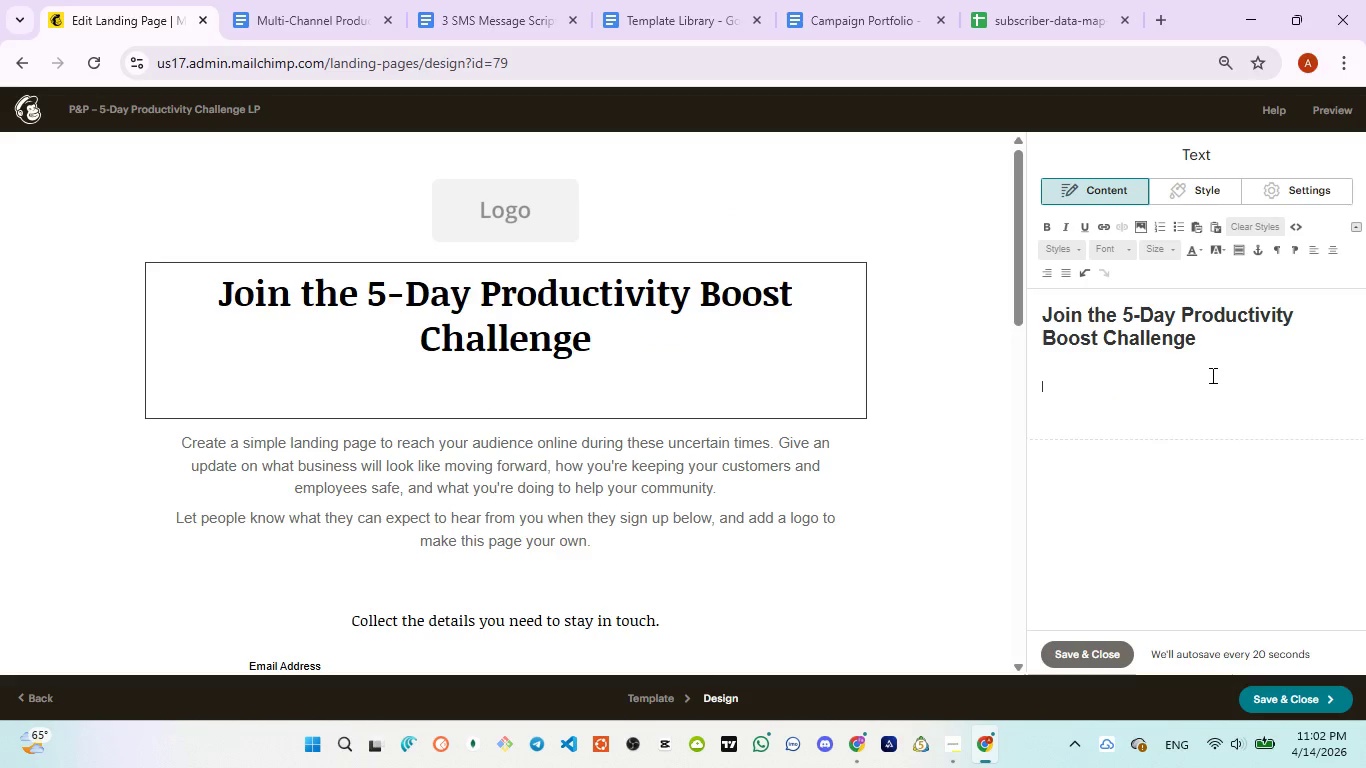 
key(Control+V)
 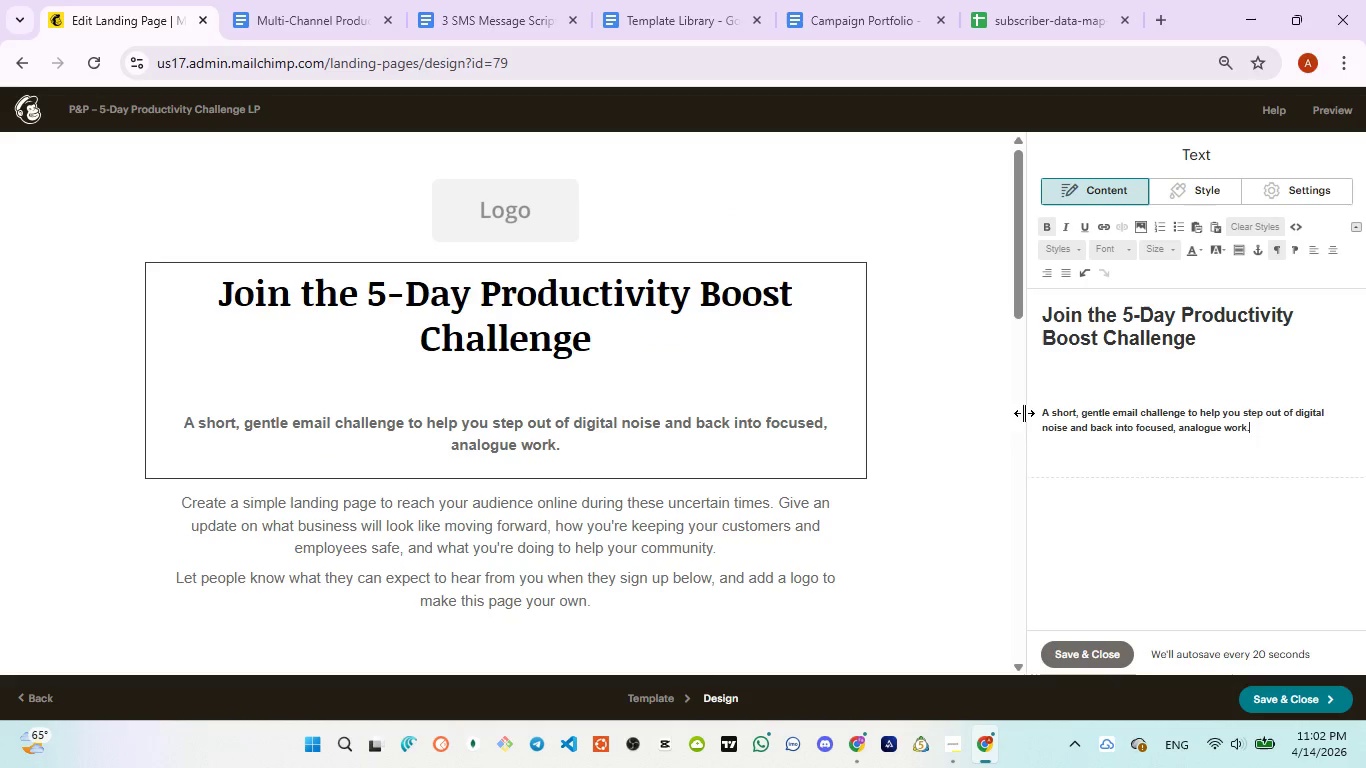 
left_click([1043, 413])
 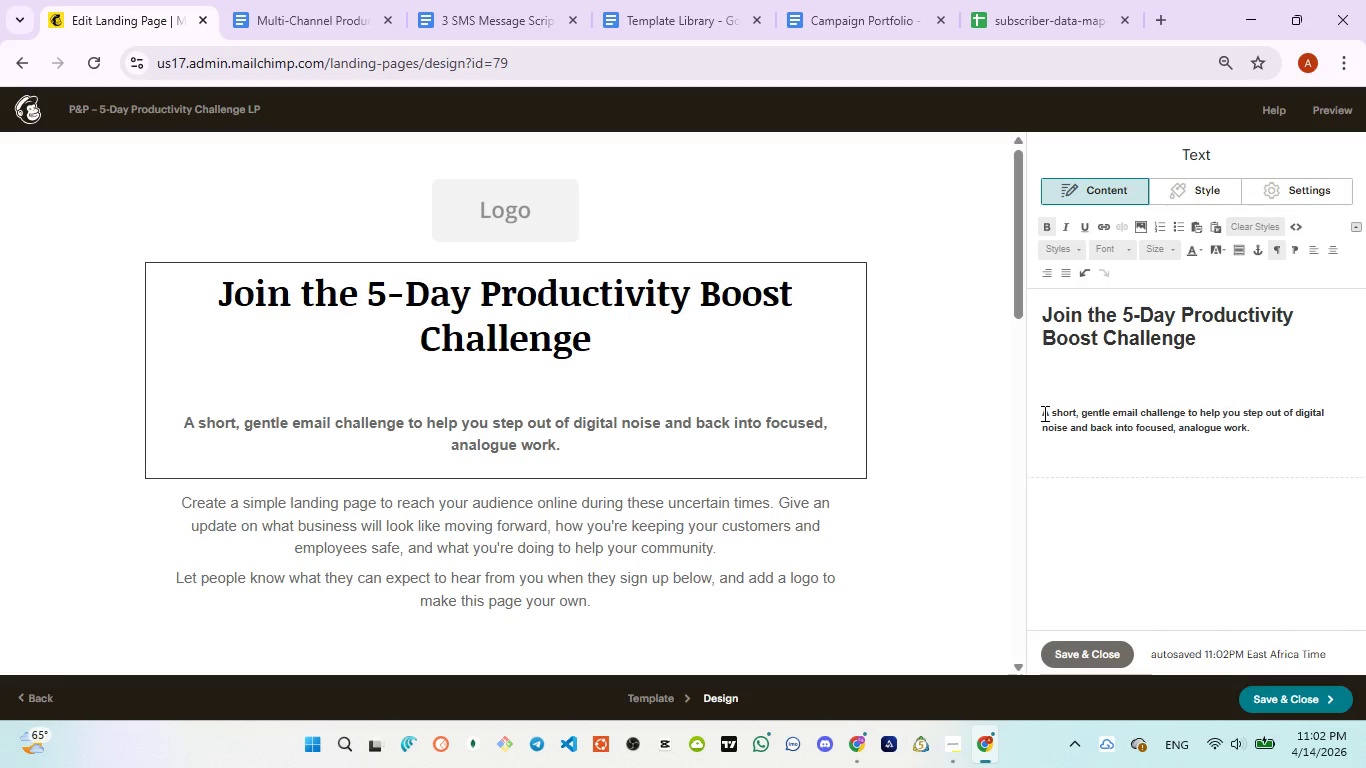 
key(Backspace)
 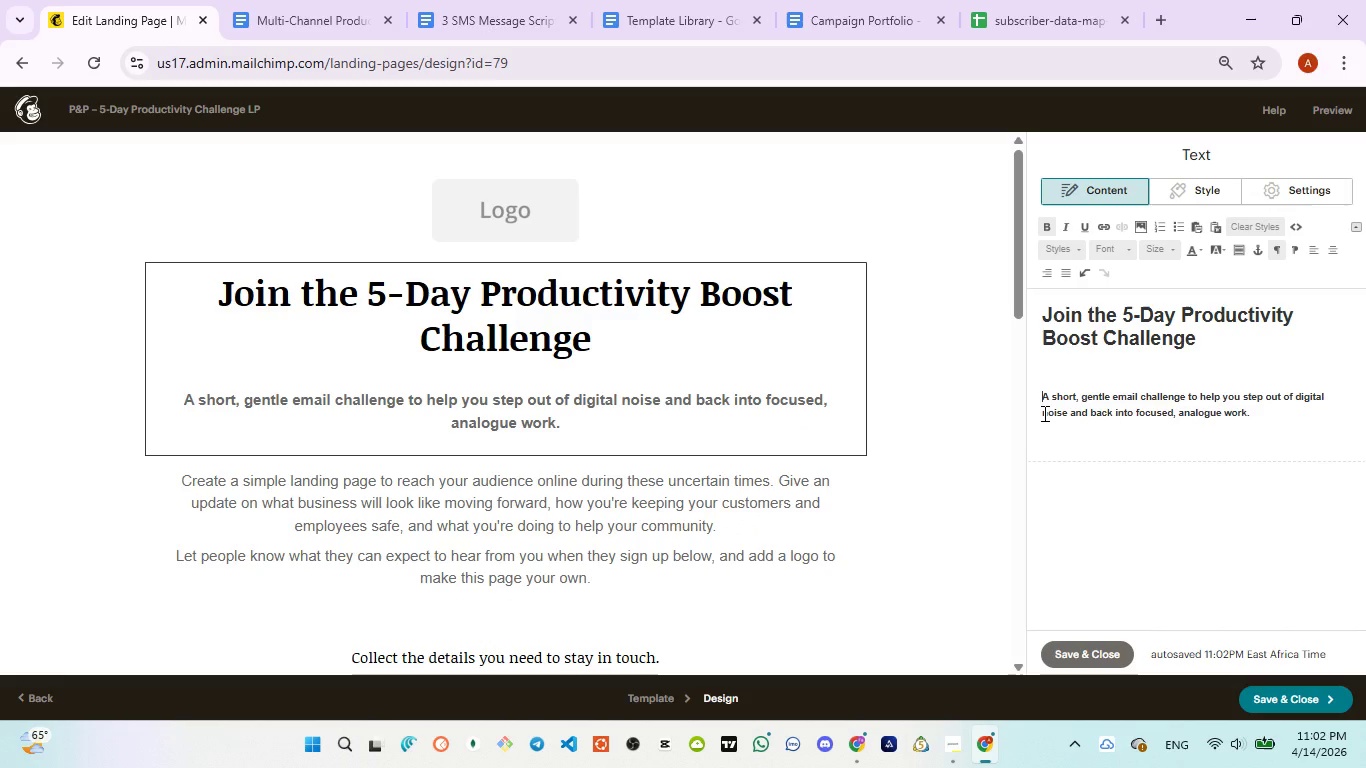 
key(Backspace)
 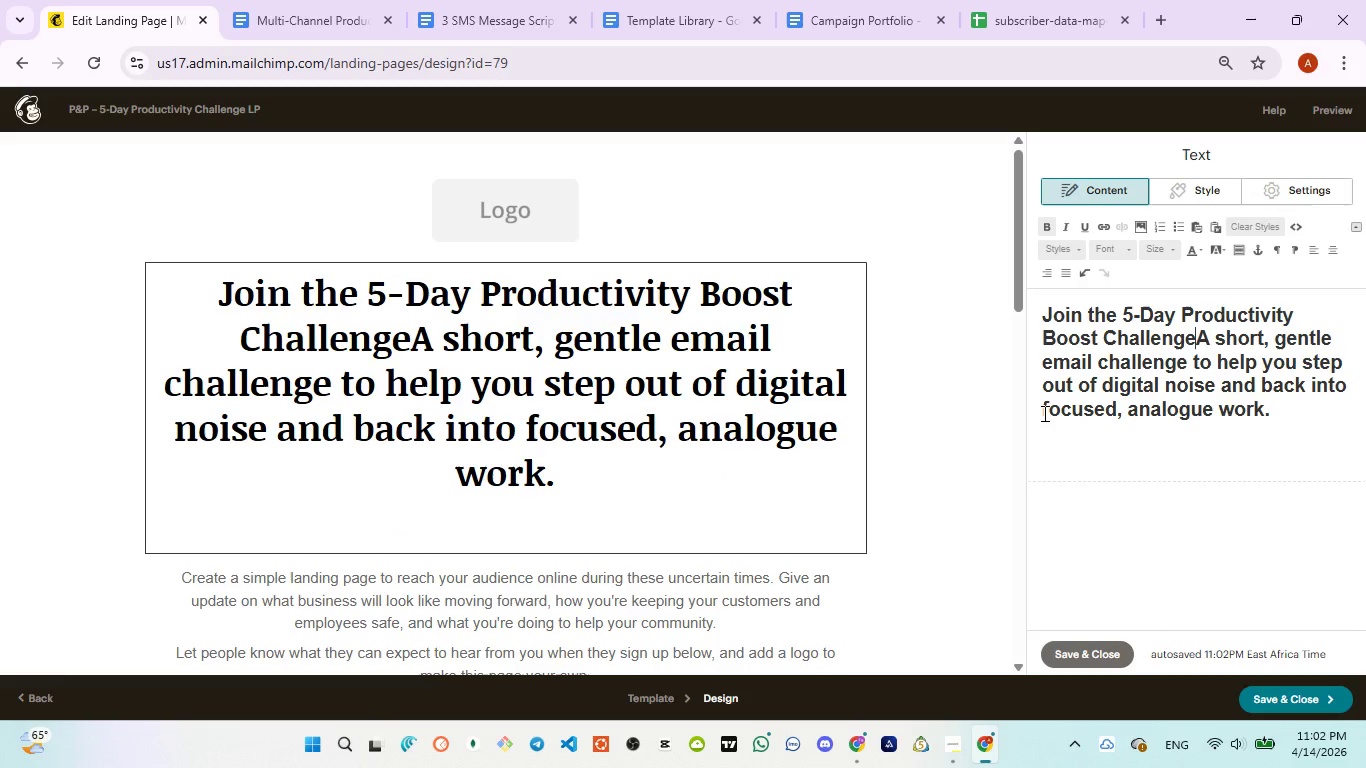 
key(Enter)
 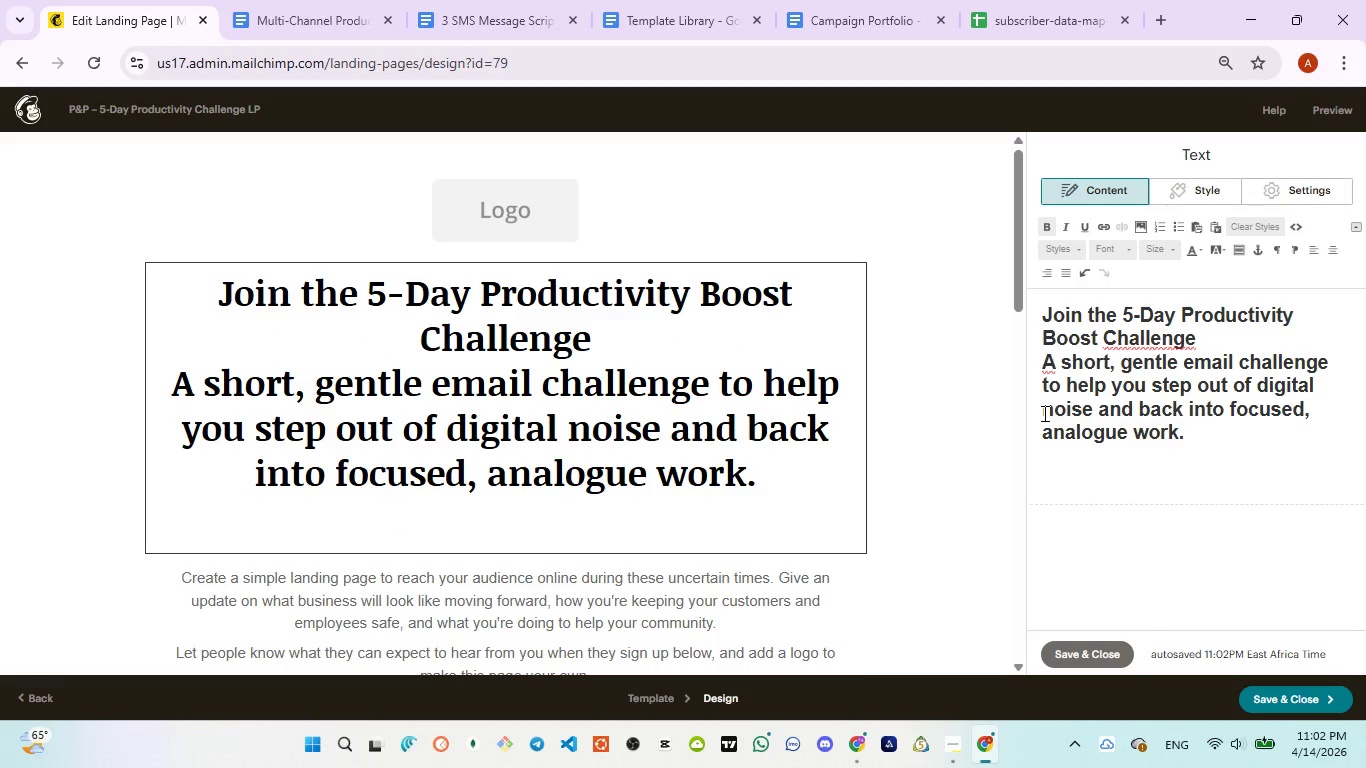 
key(Enter)
 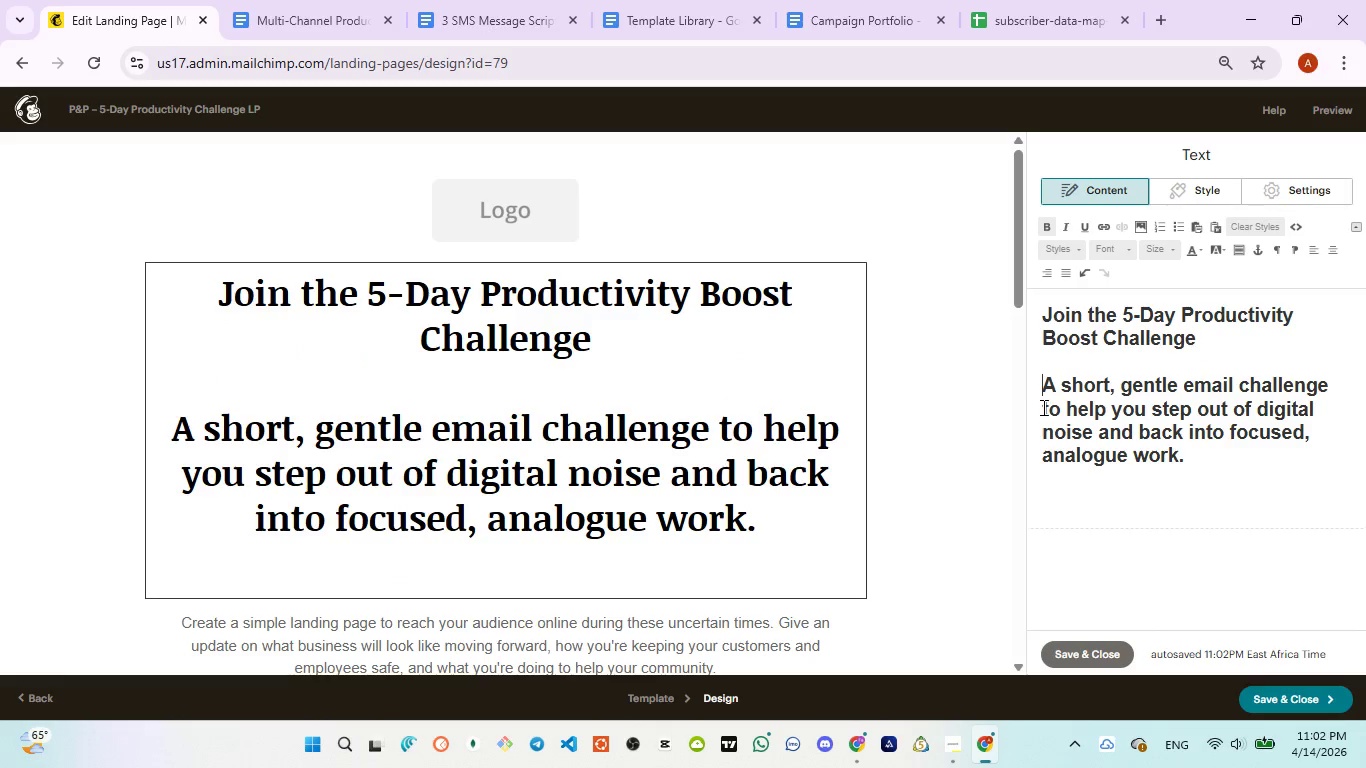 
left_click_drag(start_coordinate=[1042, 386], to_coordinate=[1201, 455])
 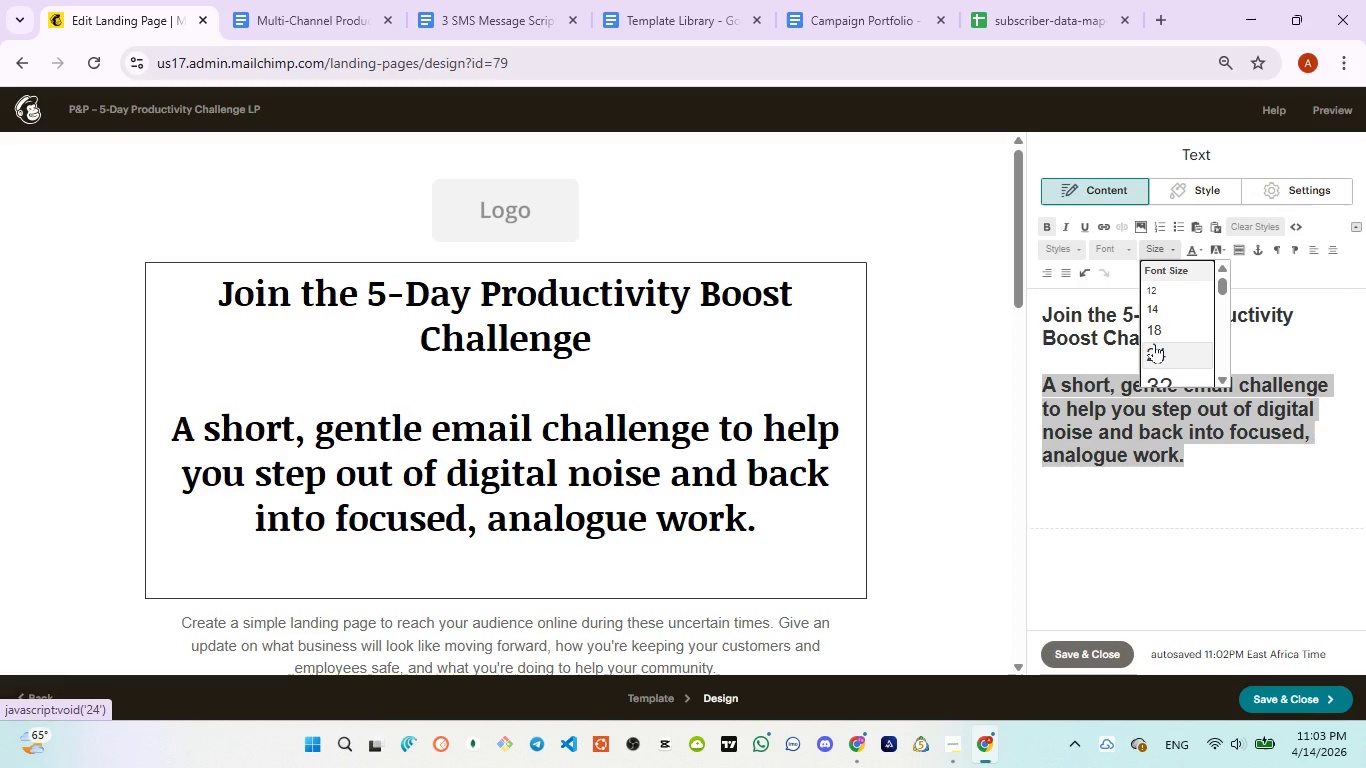 
left_click([1156, 329])
 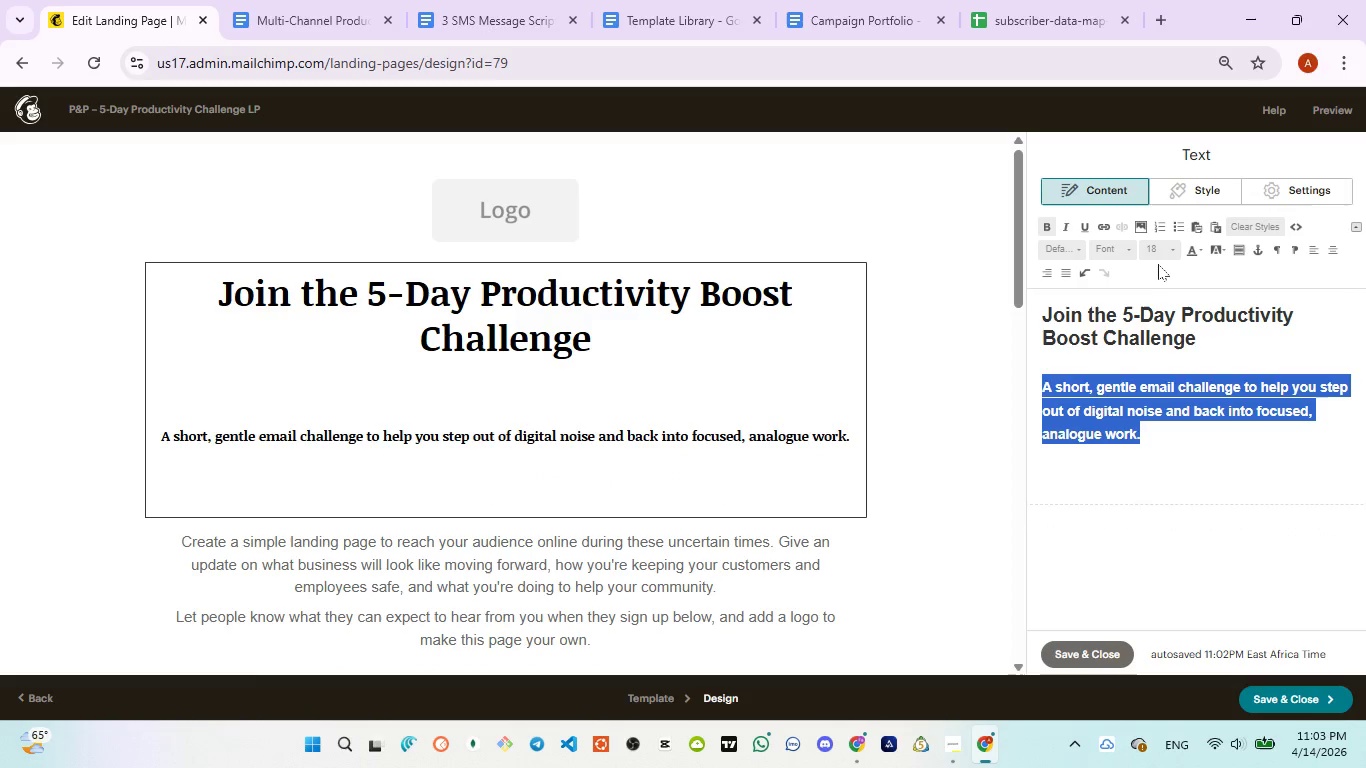 
left_click([1158, 250])
 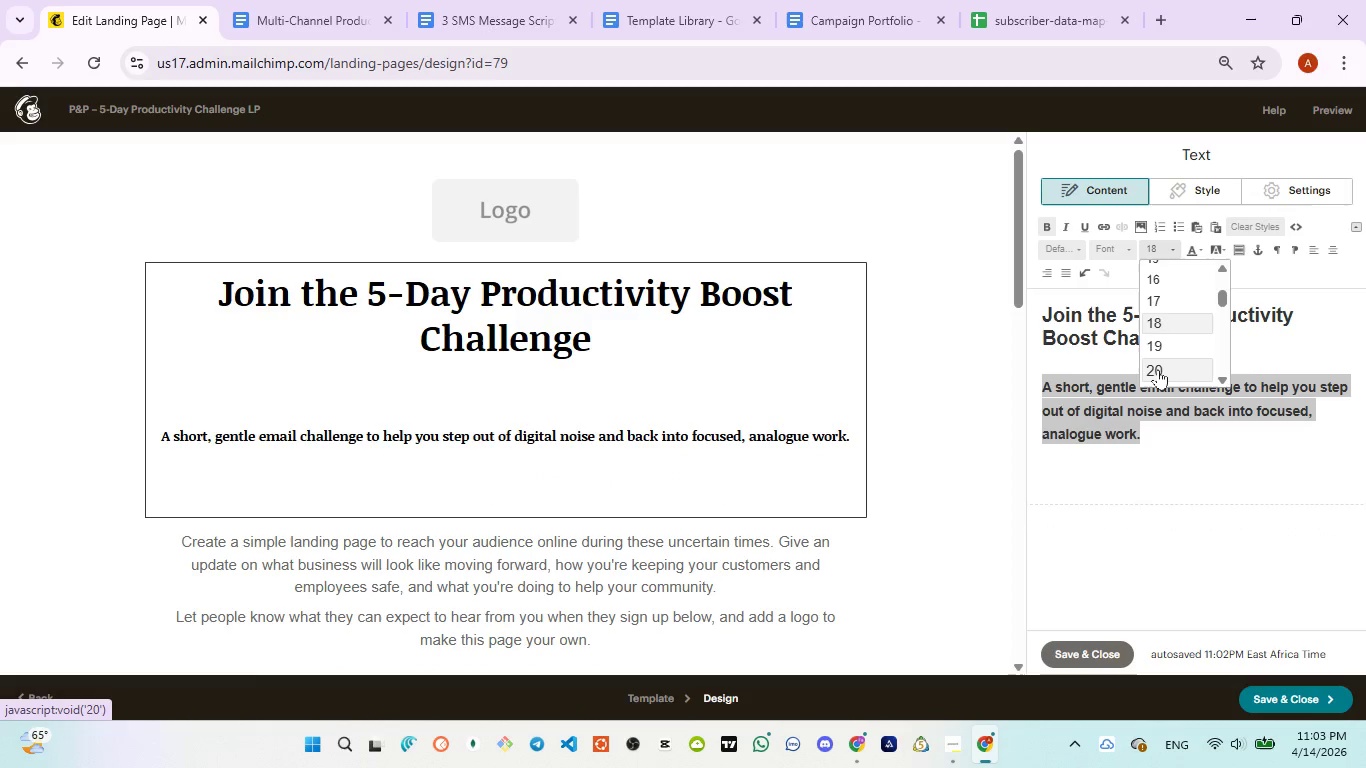 
left_click([1158, 369])
 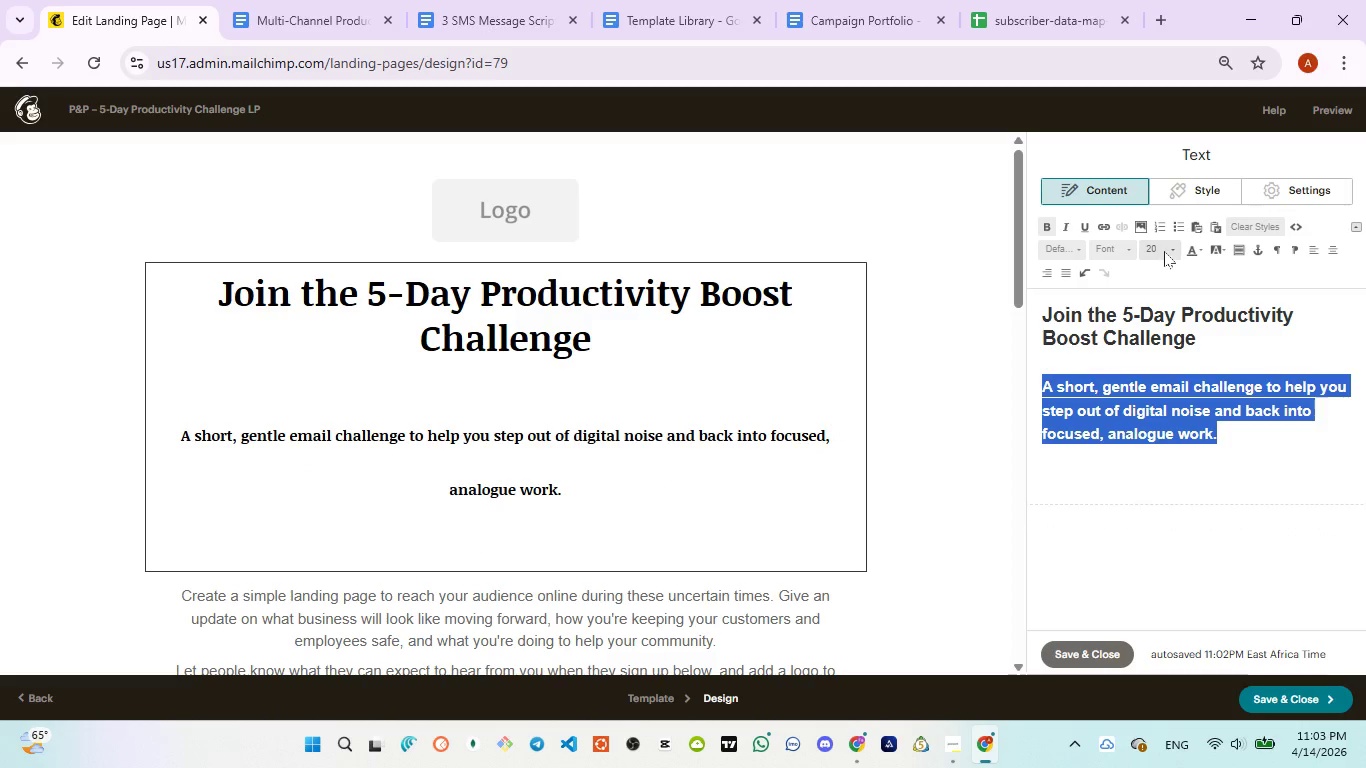 
left_click([1165, 249])
 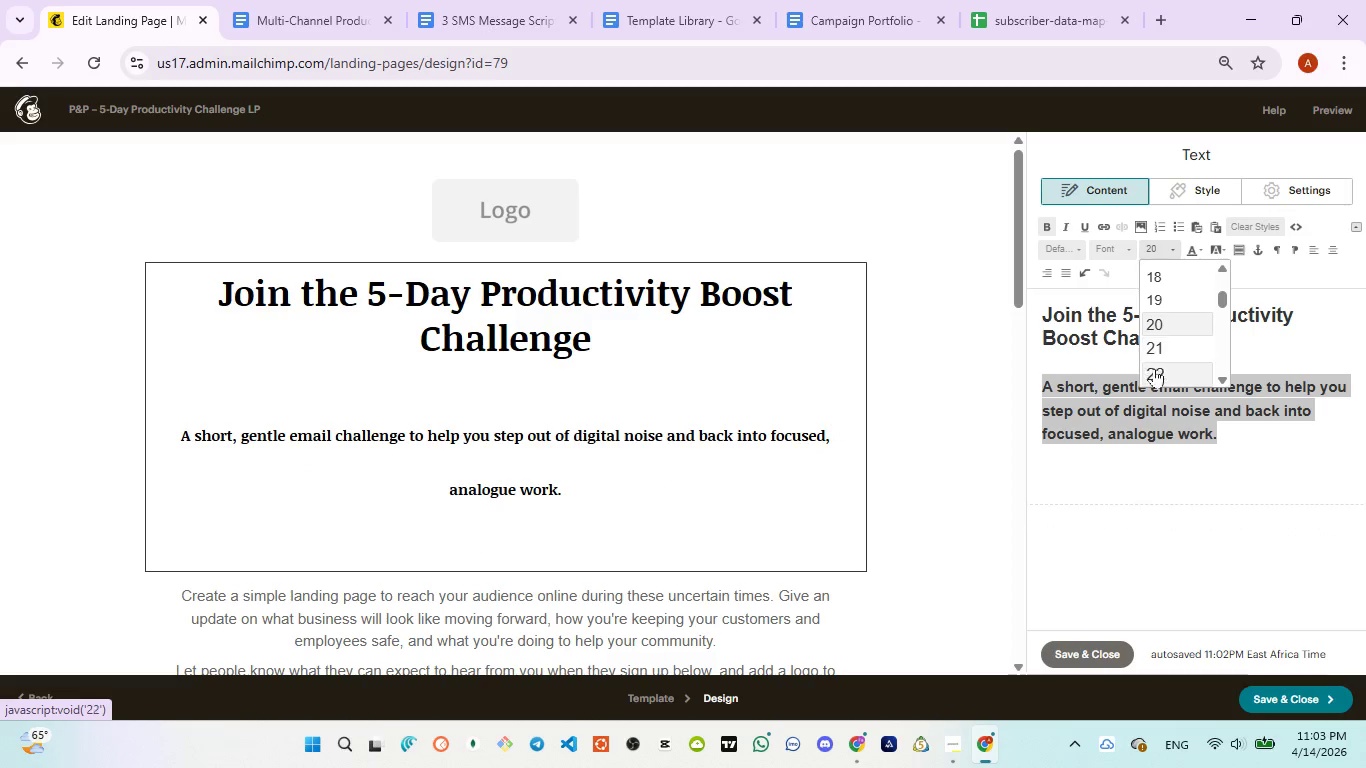 
scroll: coordinate [1155, 368], scroll_direction: down, amount: 1.0
 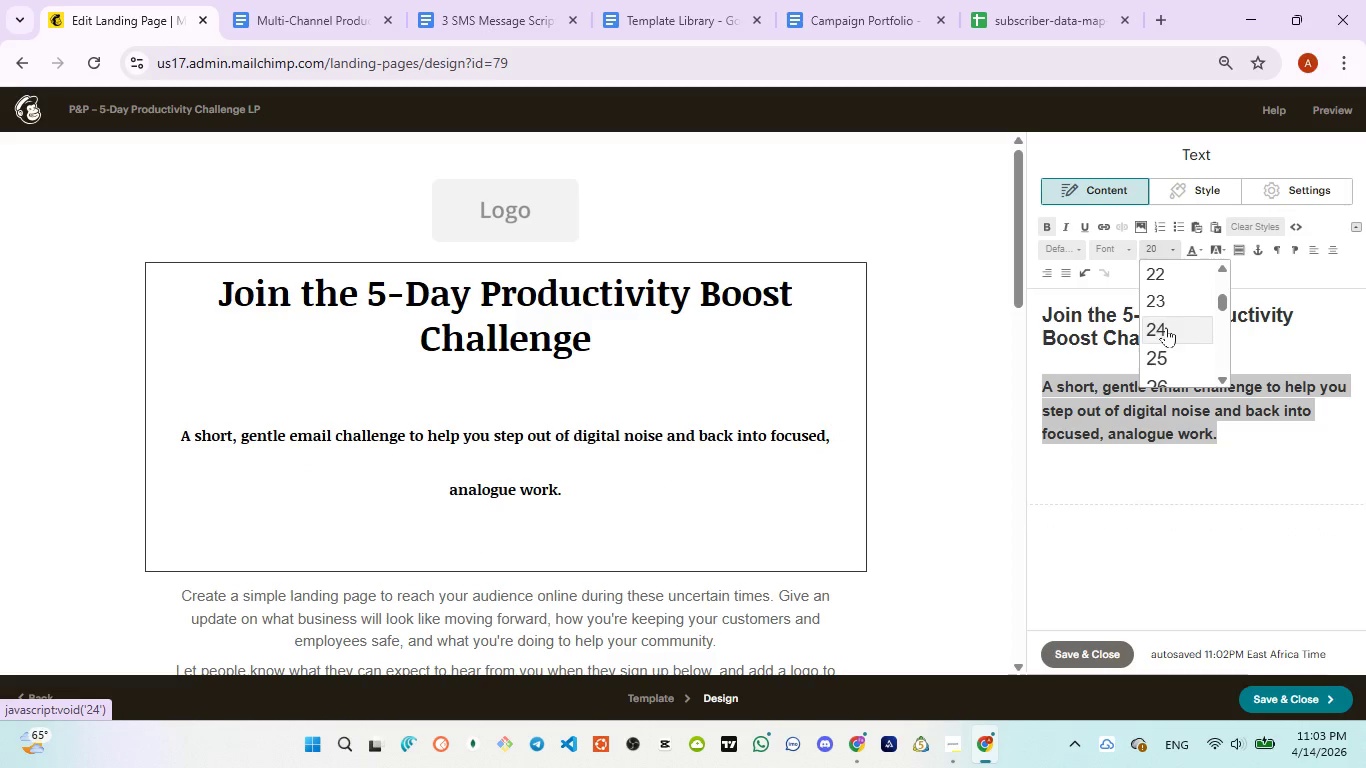 
left_click([1166, 327])
 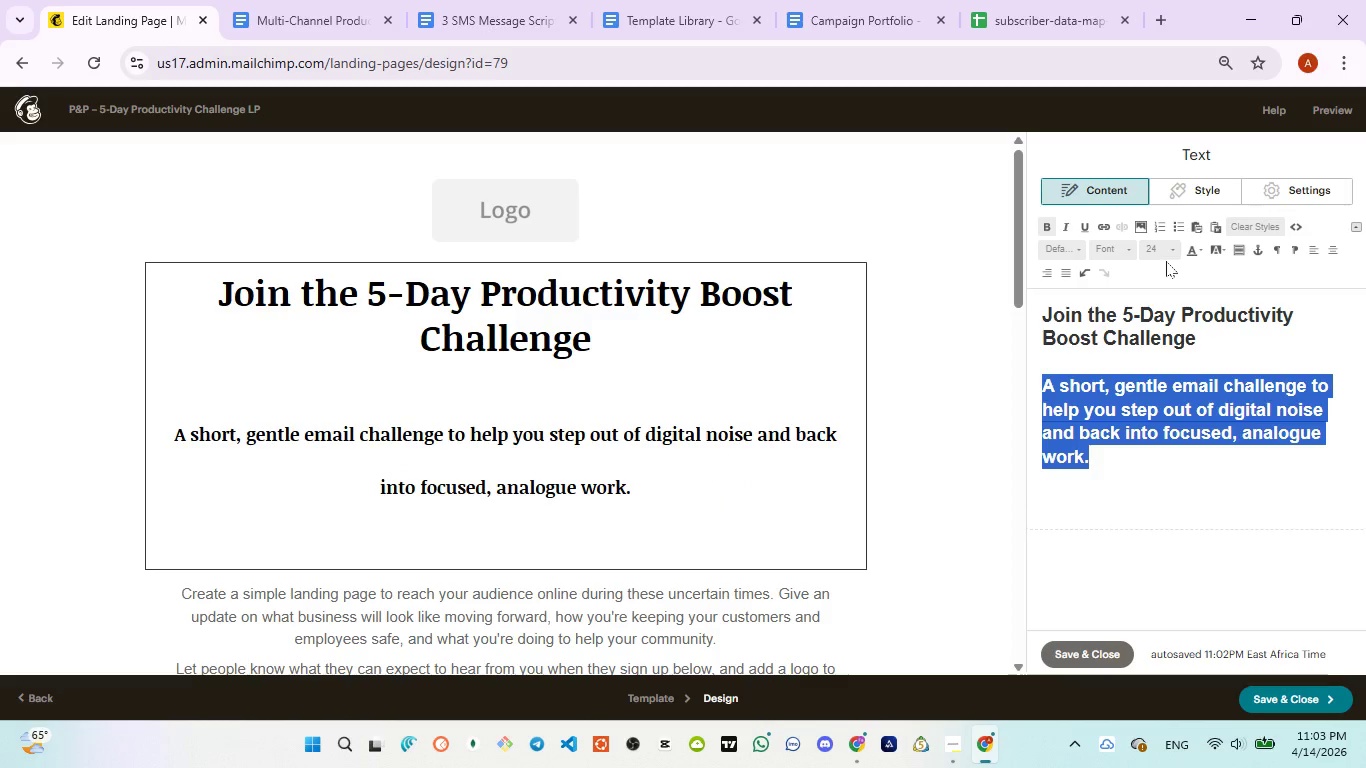 
mouse_move([1151, 285])
 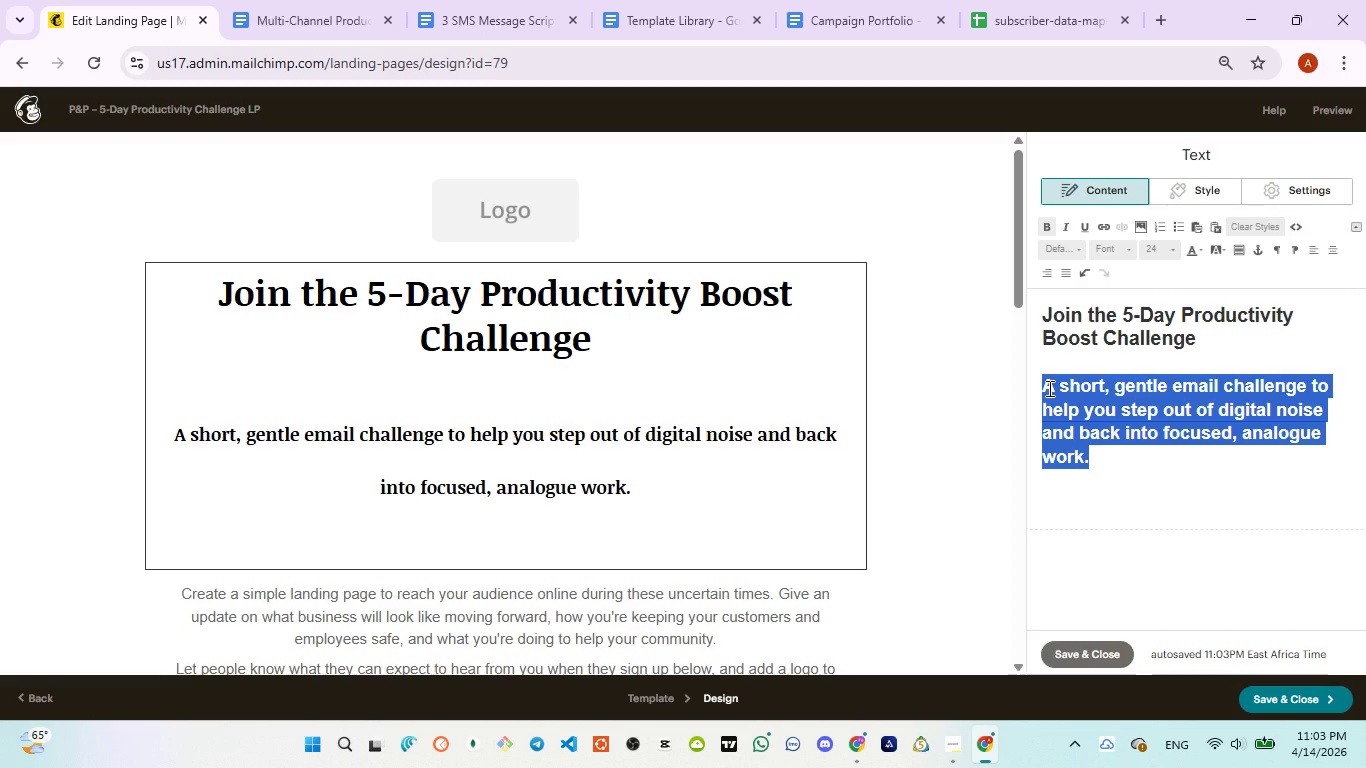 
left_click([1048, 388])
 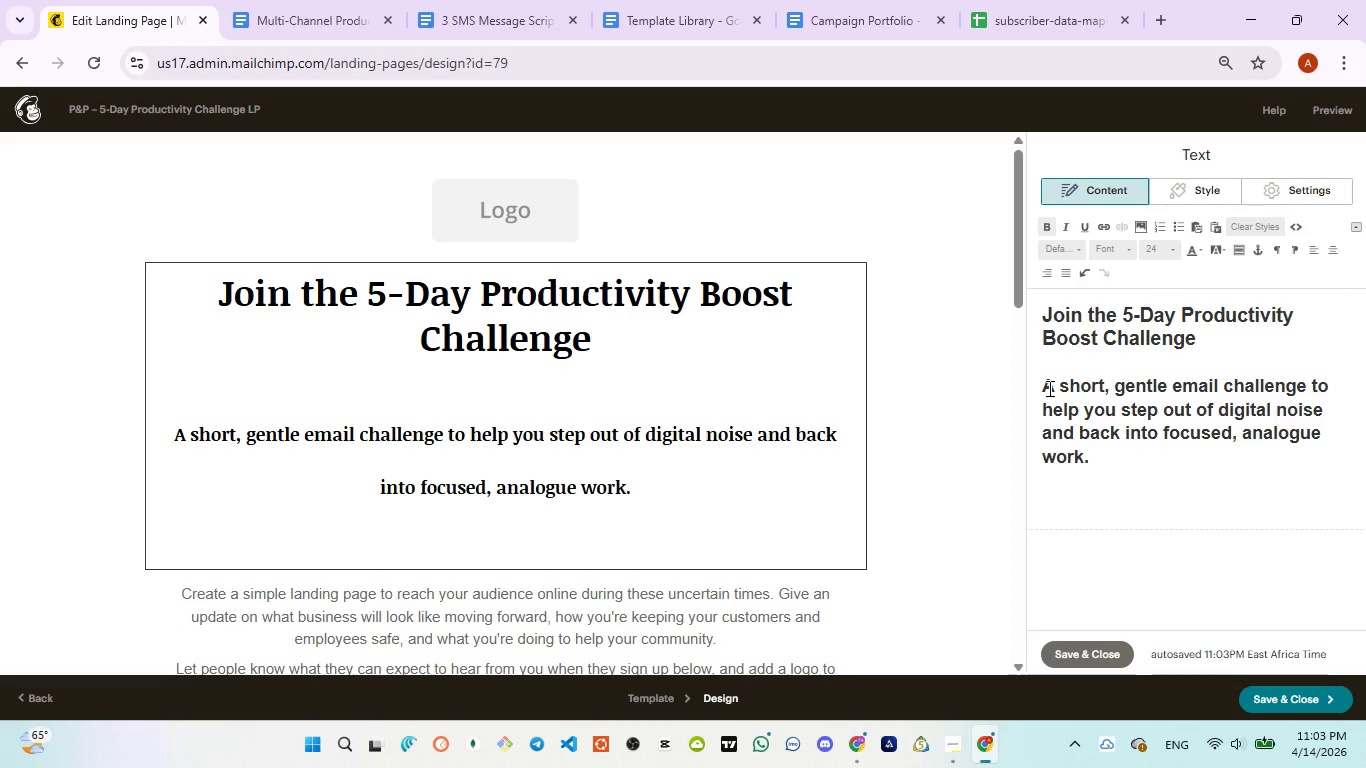 
key(Backspace)
 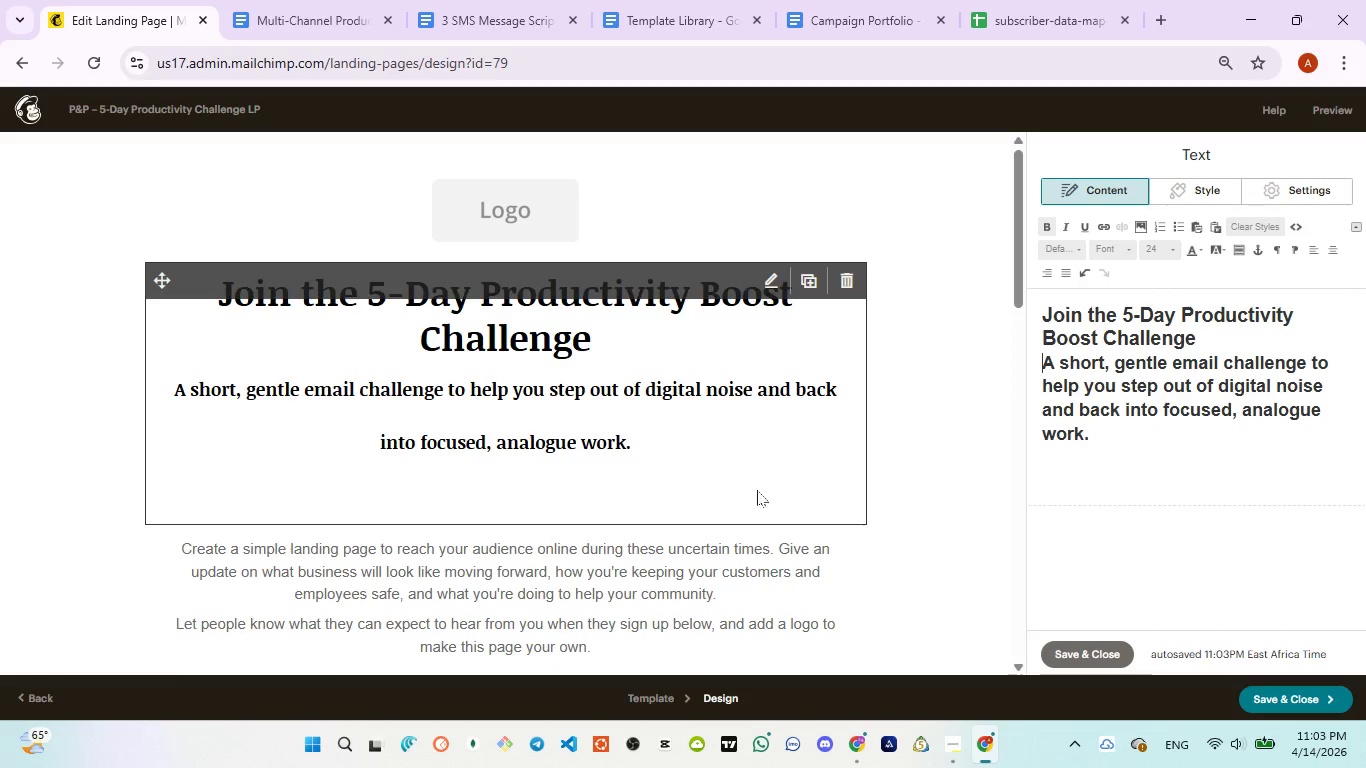 
left_click([1048, 490])
 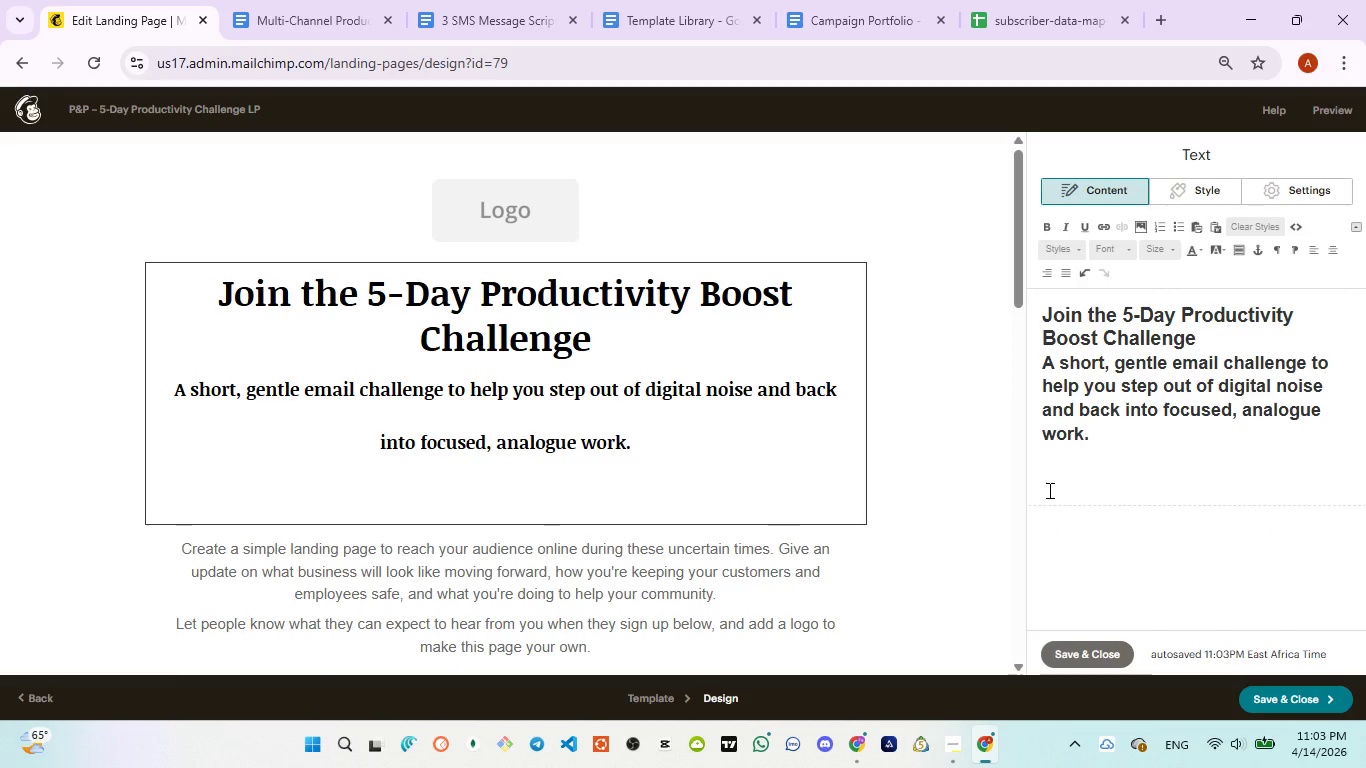 
key(Backspace)
 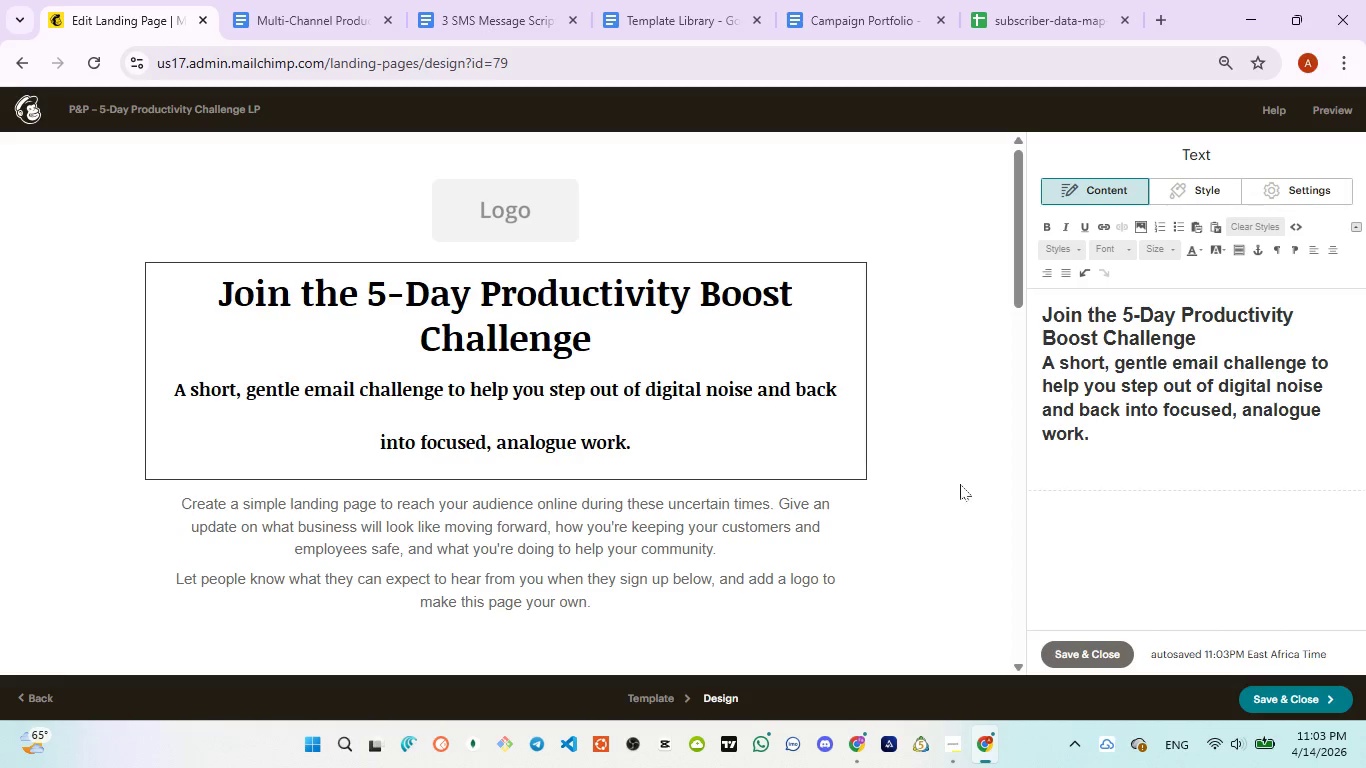 
wait(5.34)
 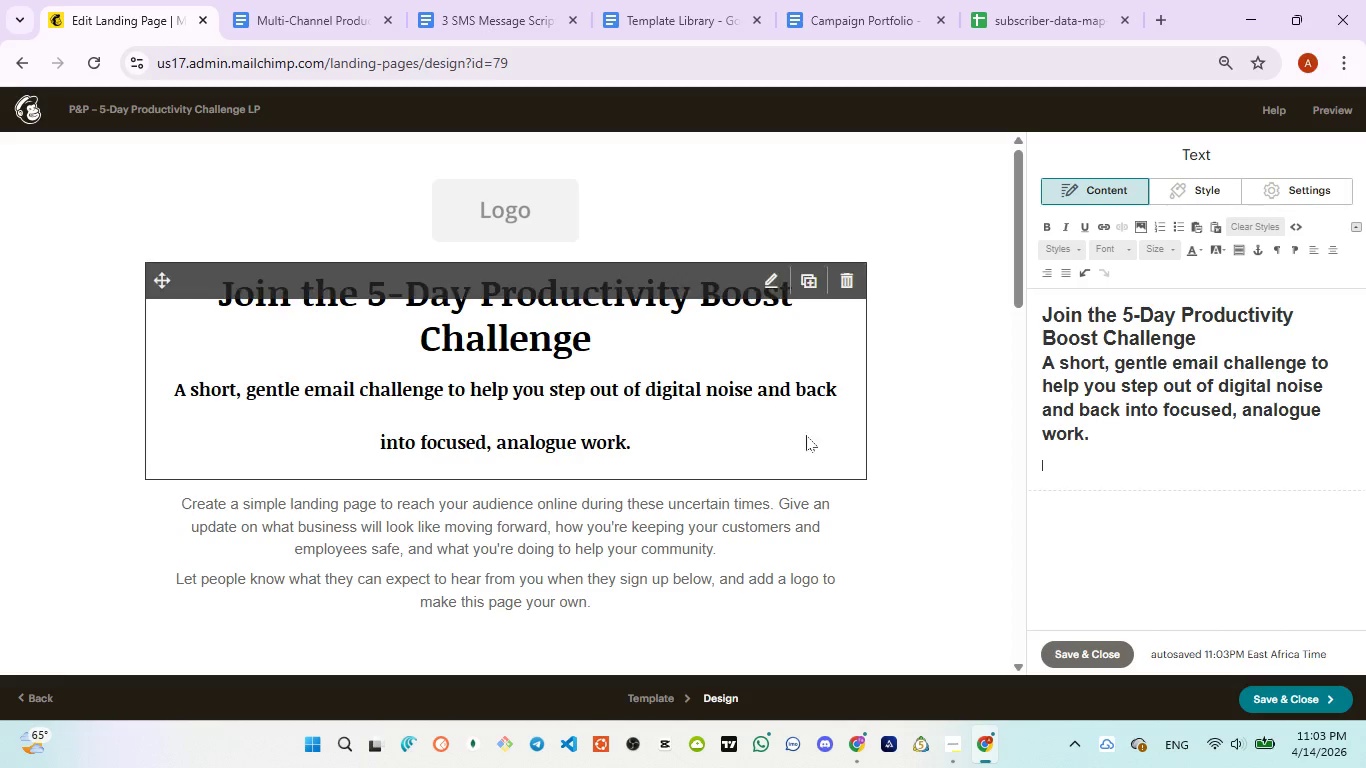 
left_click_drag(start_coordinate=[1035, 313], to_coordinate=[1210, 342])
 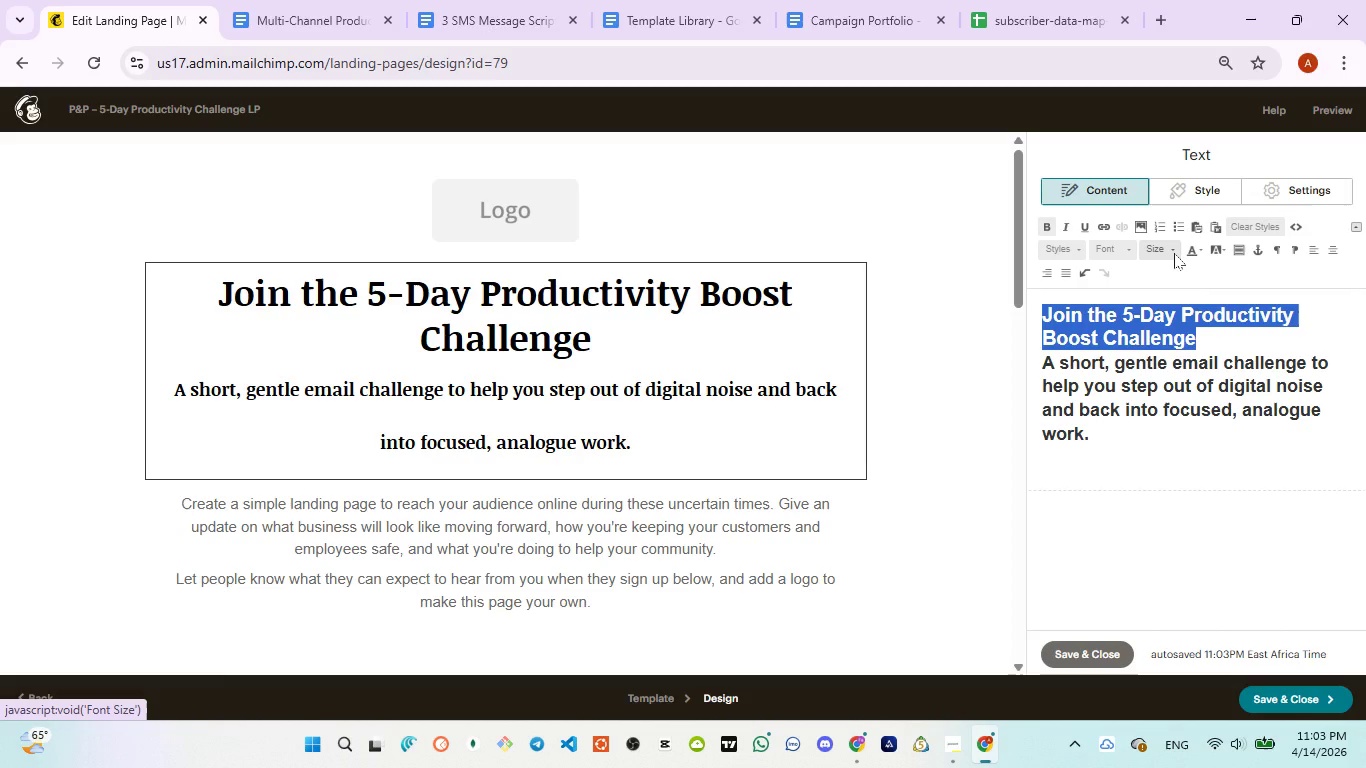 
left_click([1172, 249])
 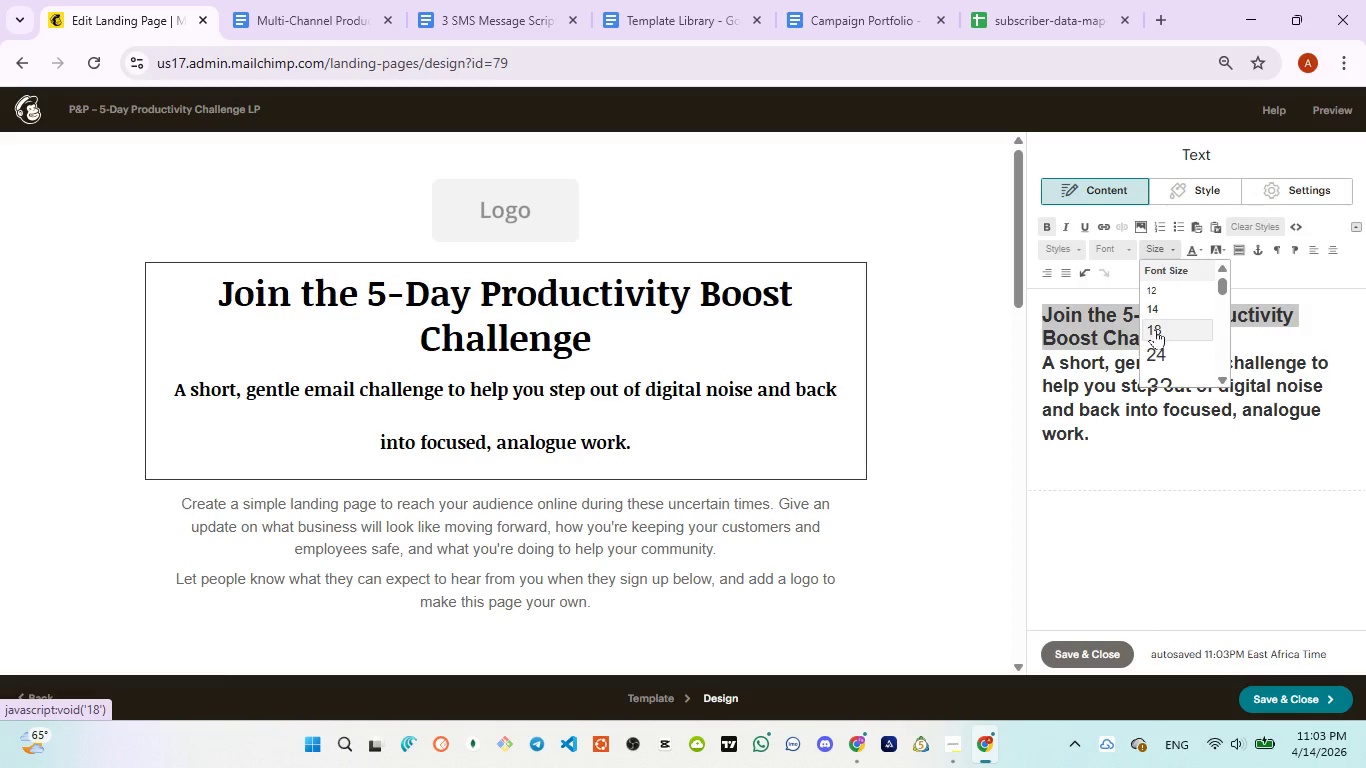 
scroll: coordinate [1156, 330], scroll_direction: down, amount: 1.0
 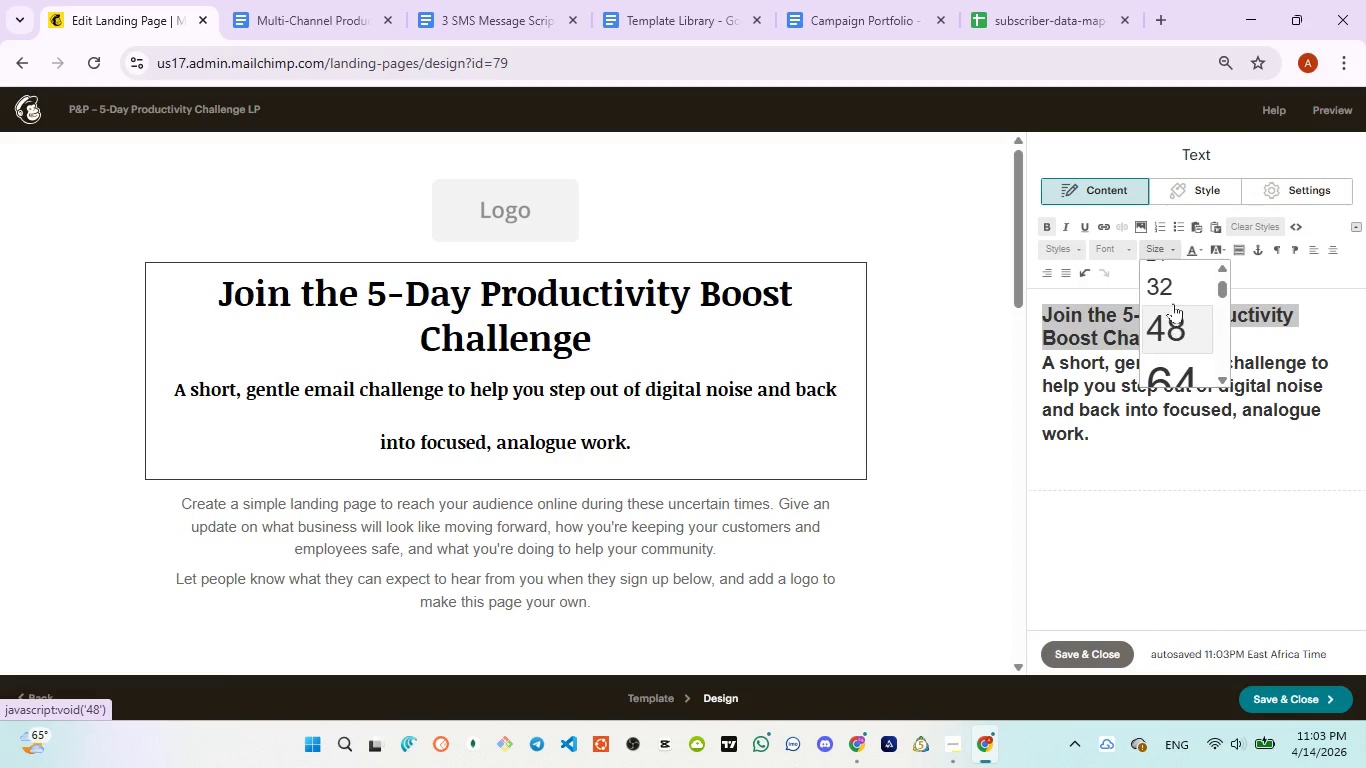 
left_click([1172, 294])
 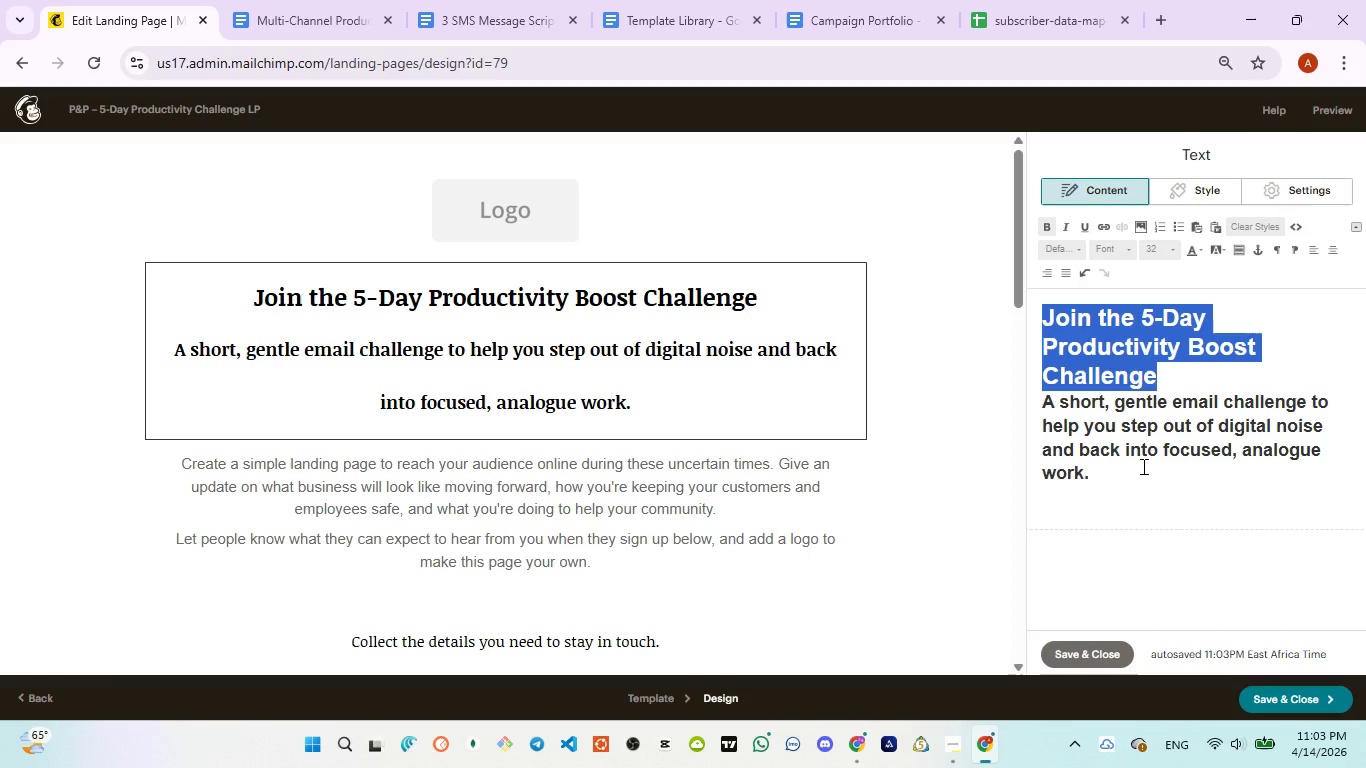 
left_click([1187, 373])
 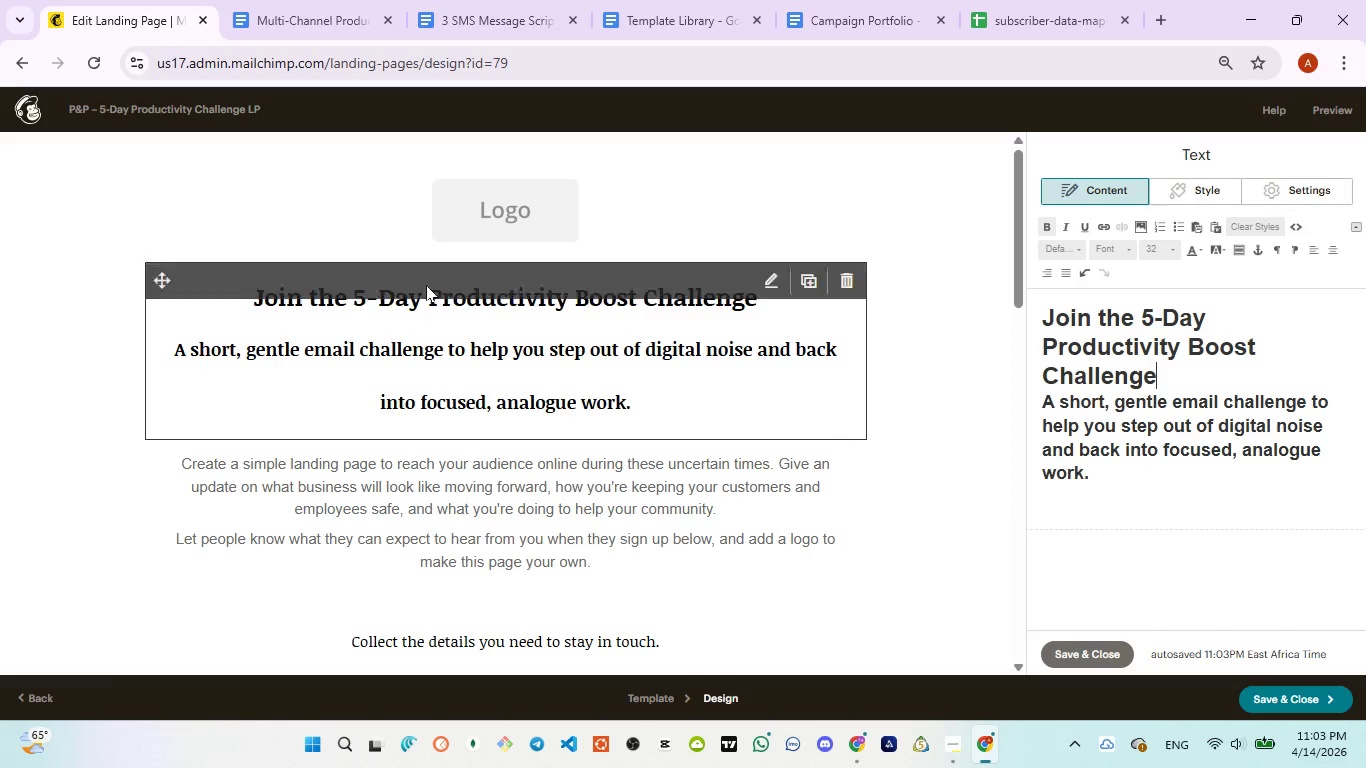 
left_click([453, 28])
 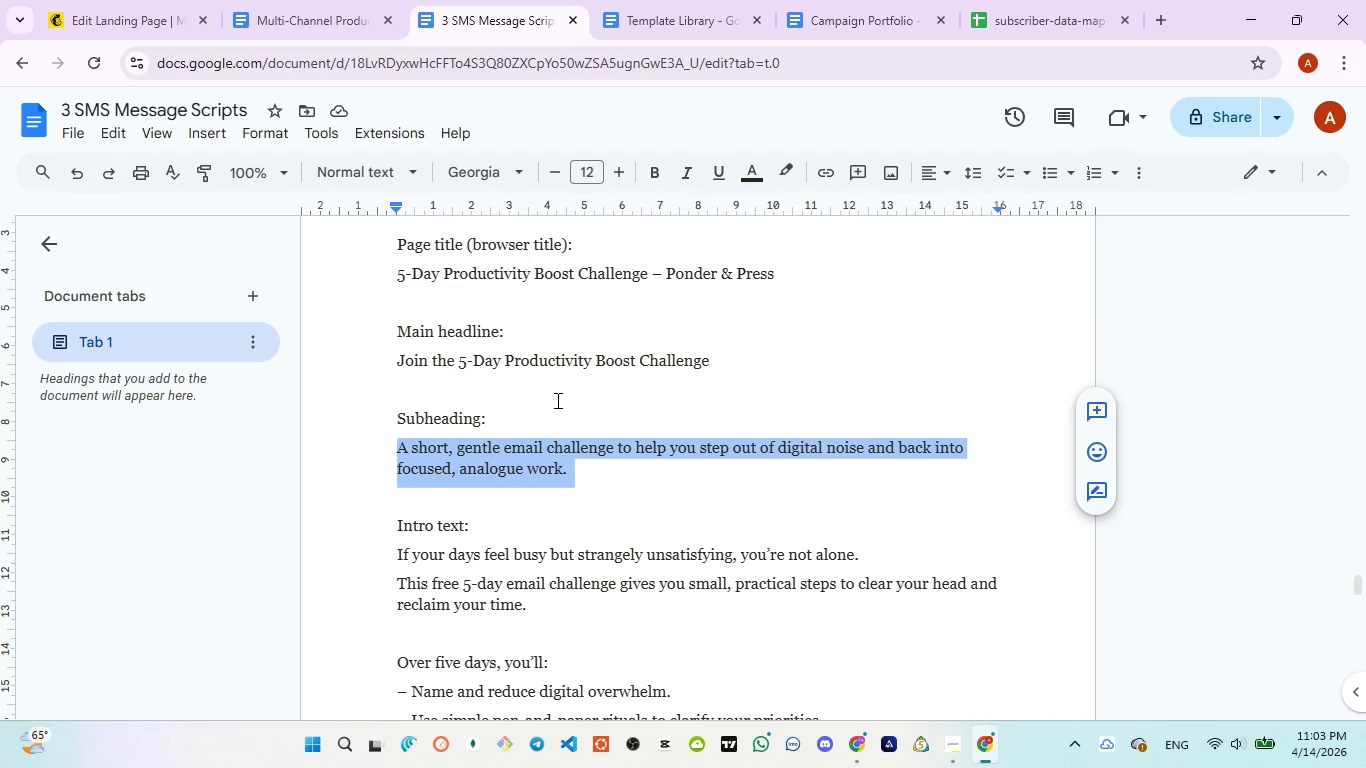 
scroll: coordinate [556, 400], scroll_direction: down, amount: 1.0
 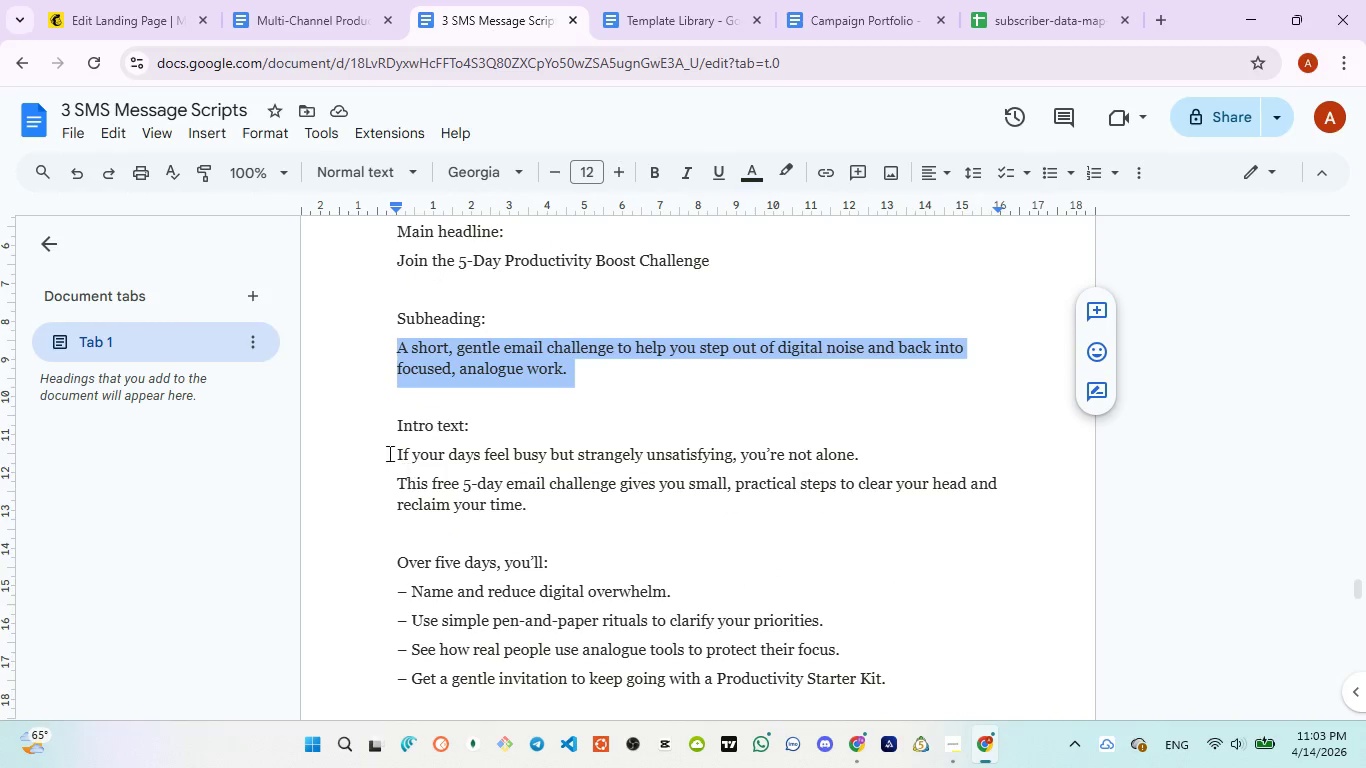 
left_click_drag(start_coordinate=[383, 446], to_coordinate=[544, 508])
 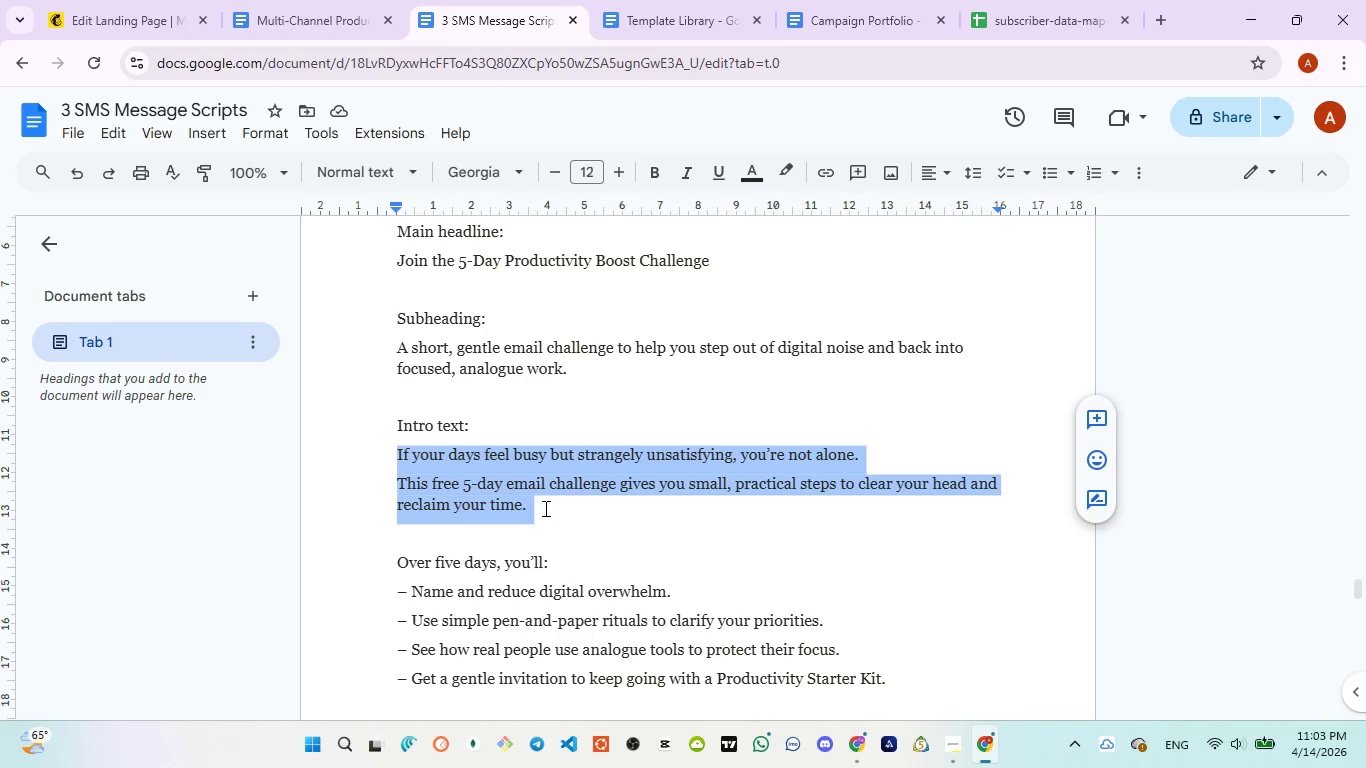 
key(Control+C)
 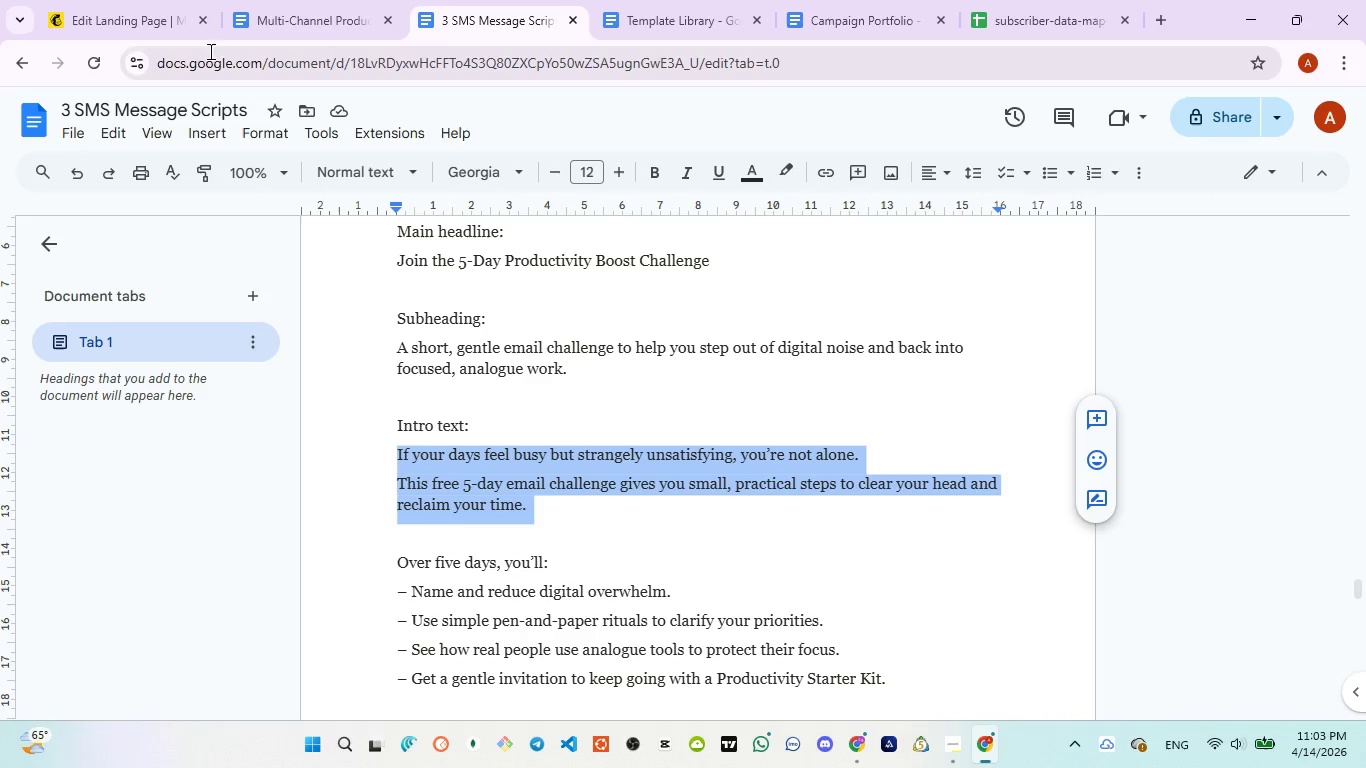 
left_click([124, 30])
 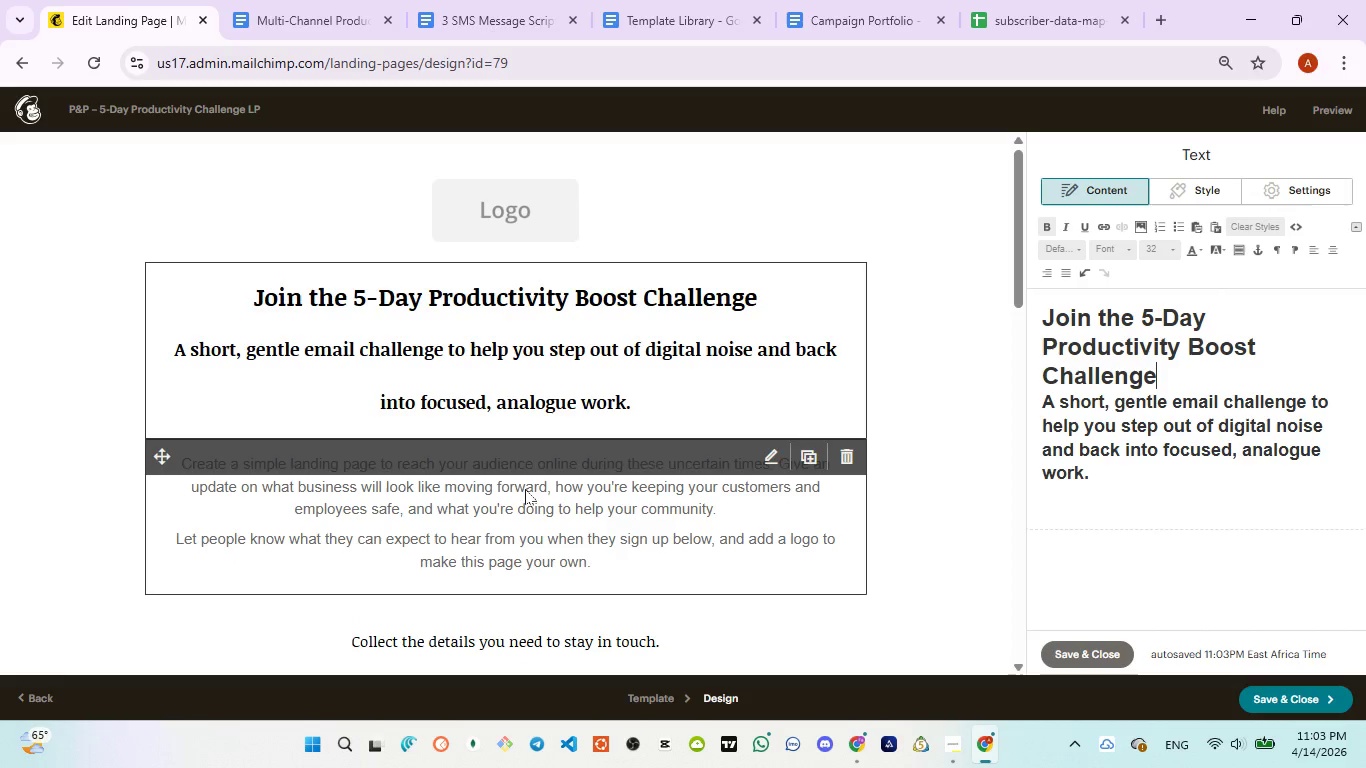 
left_click([525, 509])
 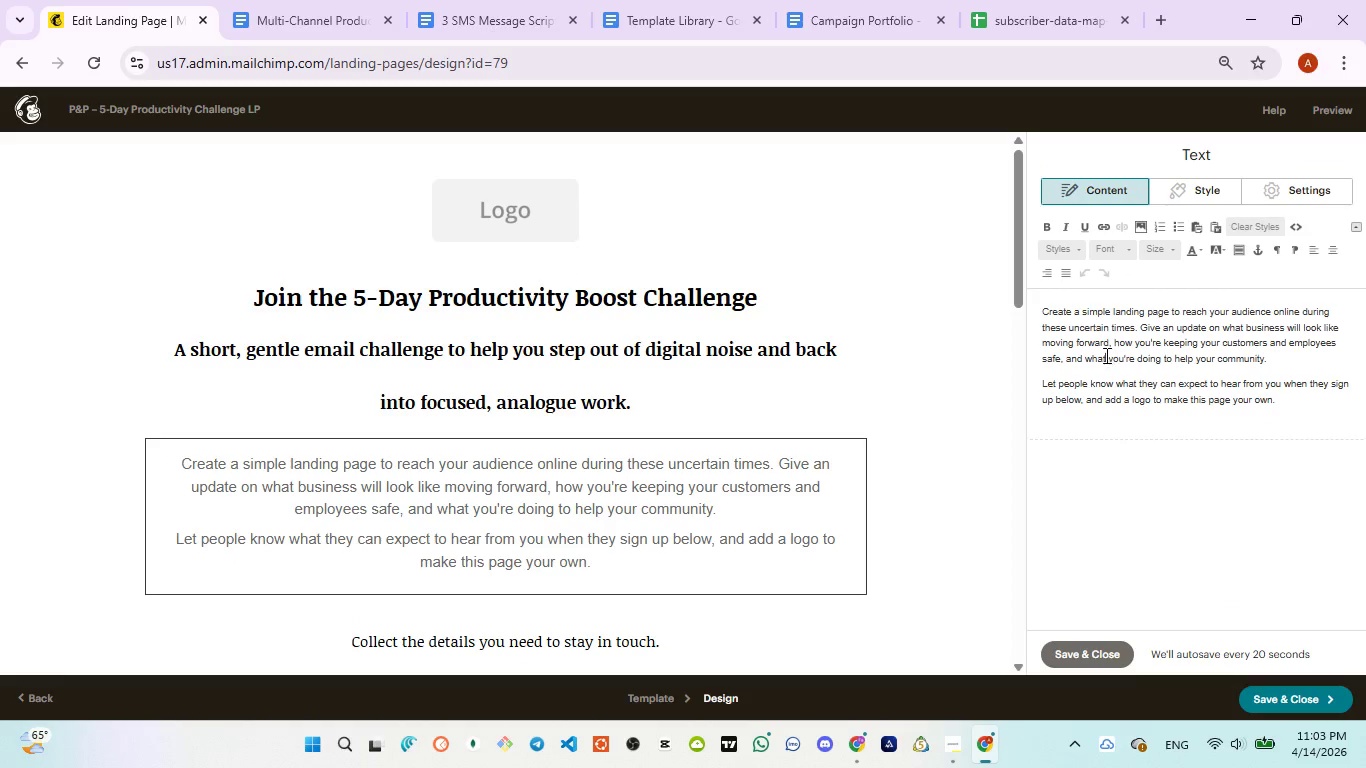 
key(Control+A)
 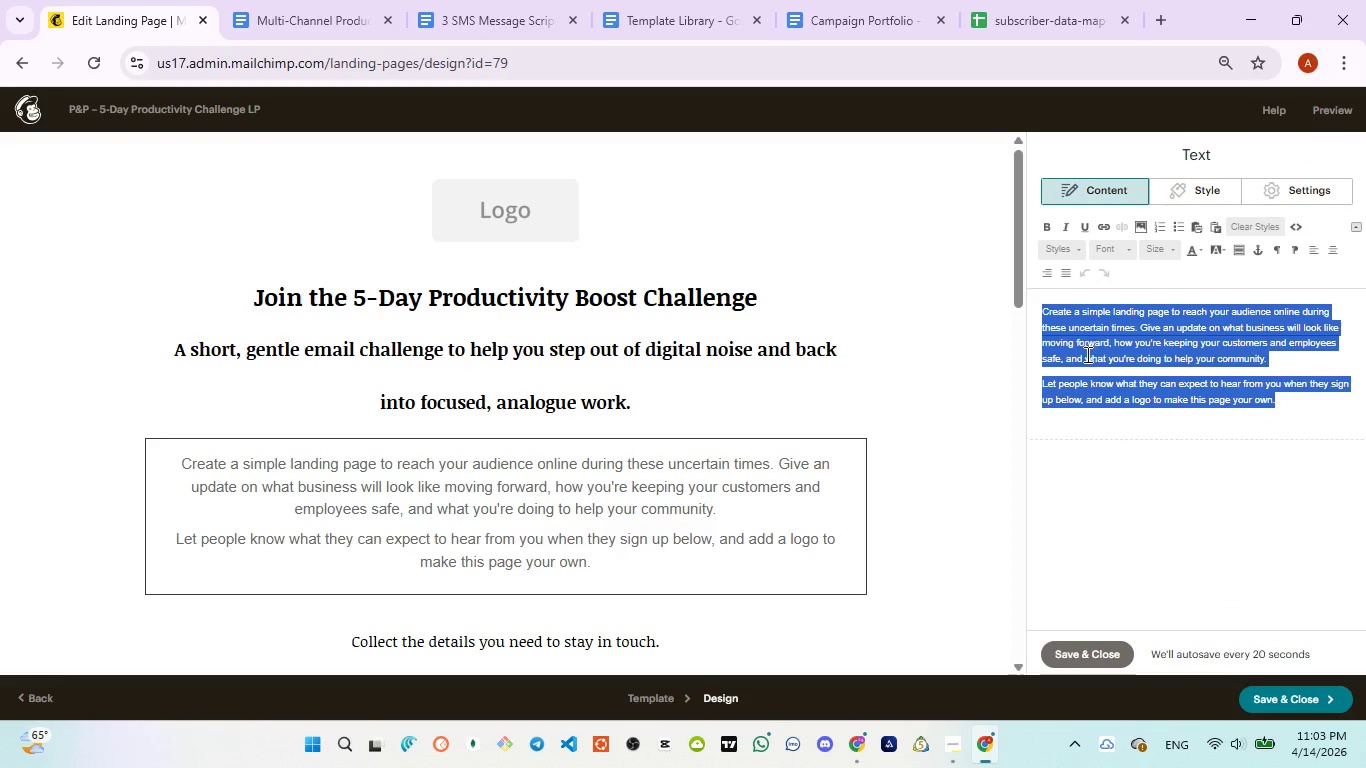 
key(Control+V)
 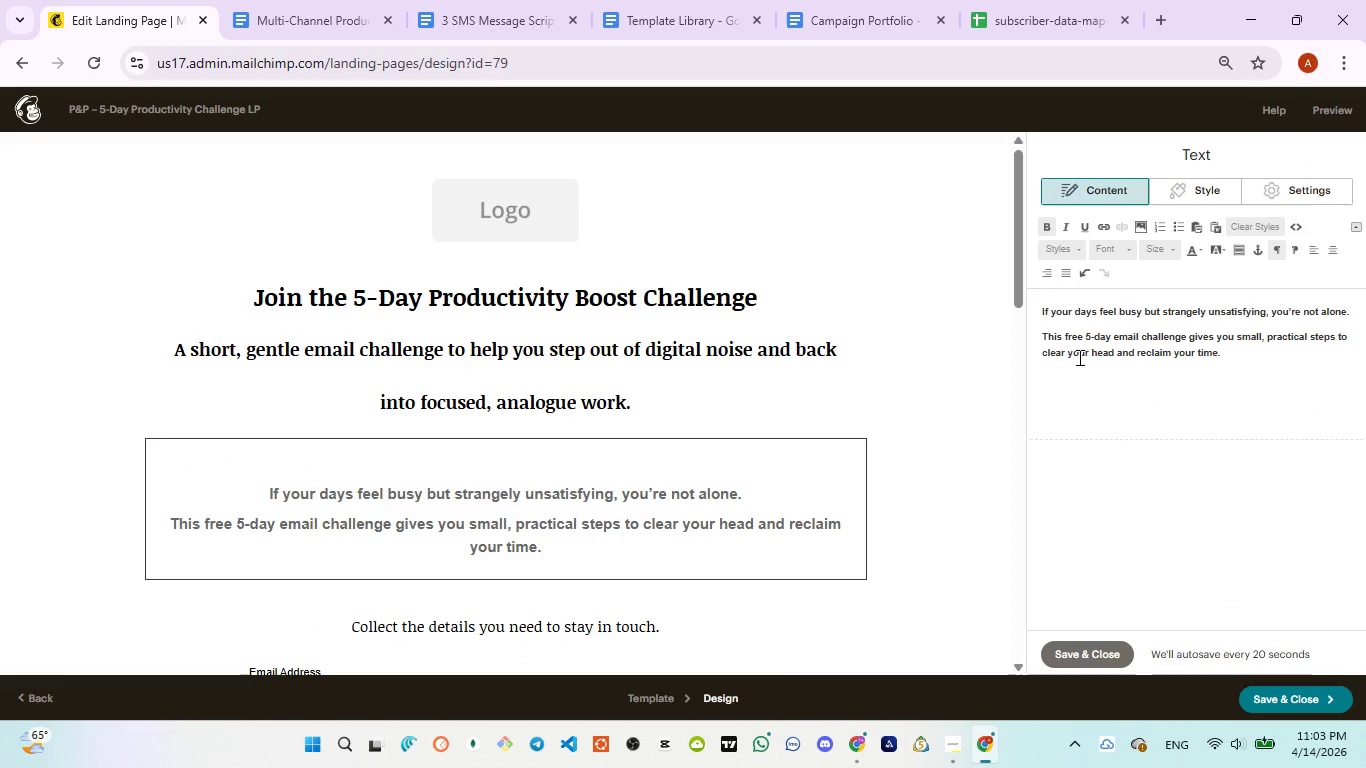 
key(Control+A)
 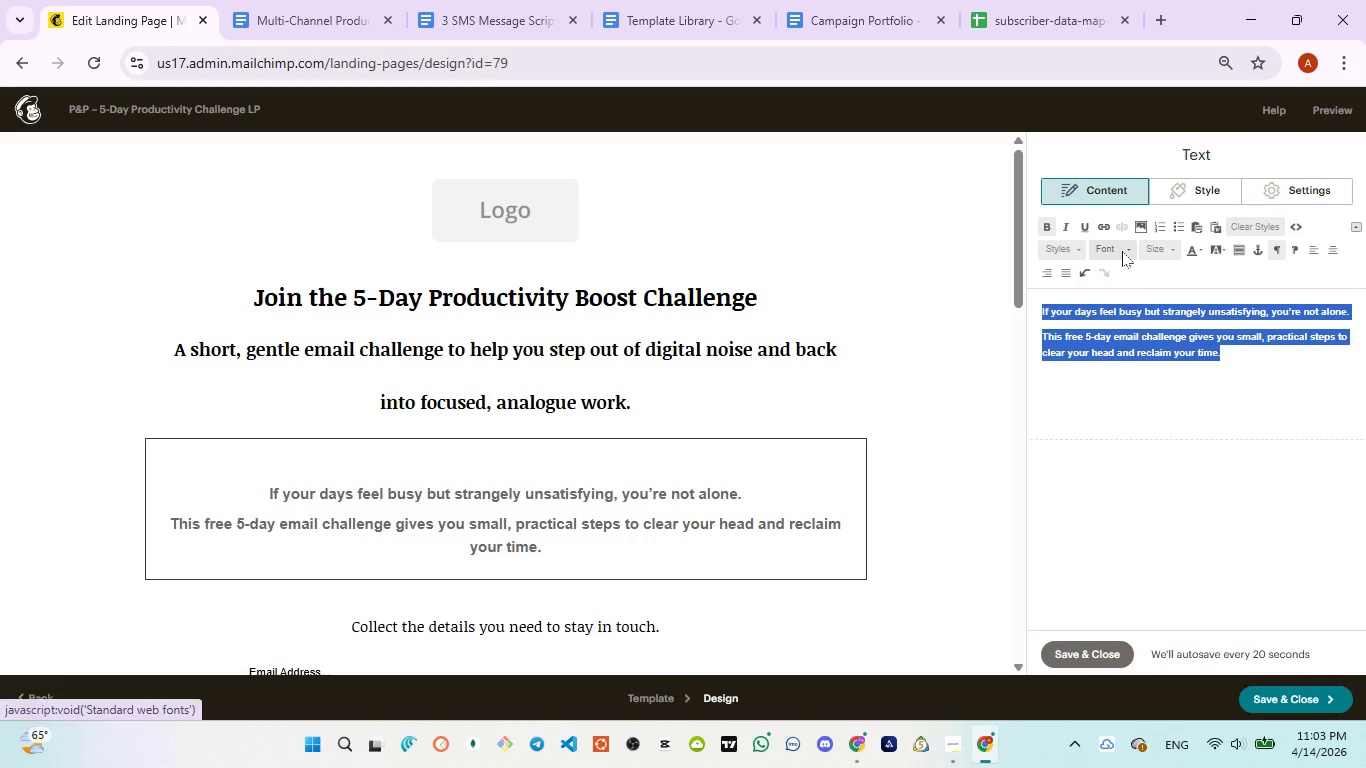 
left_click([1122, 251])
 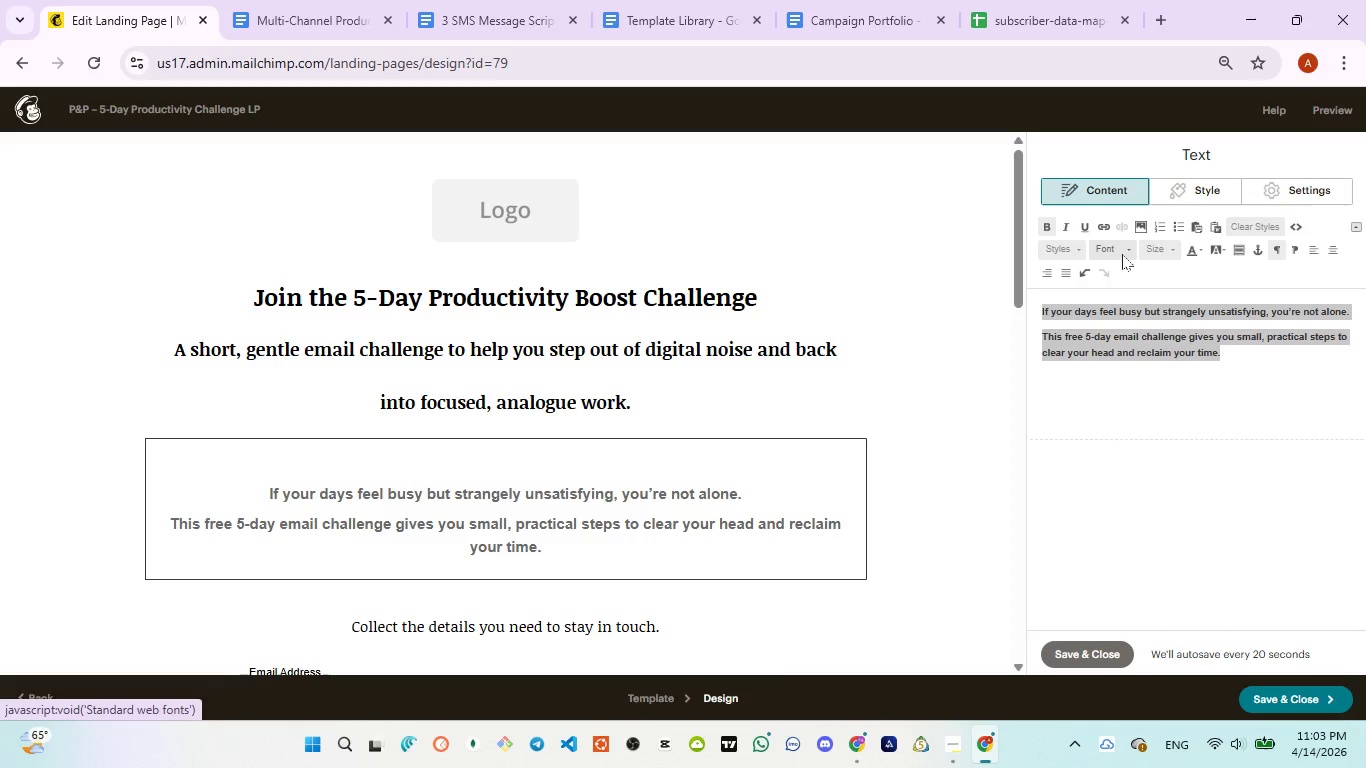 
left_click([1125, 245])
 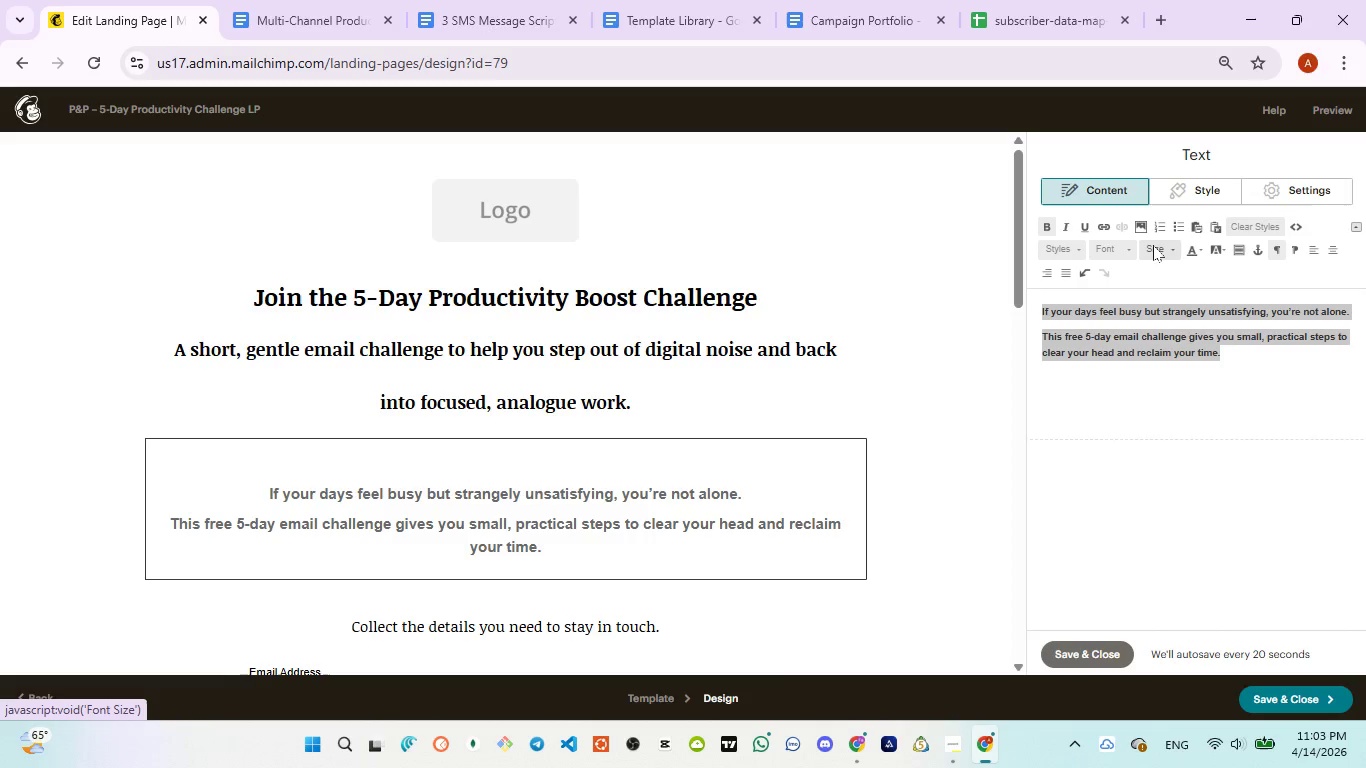 
left_click([1155, 245])
 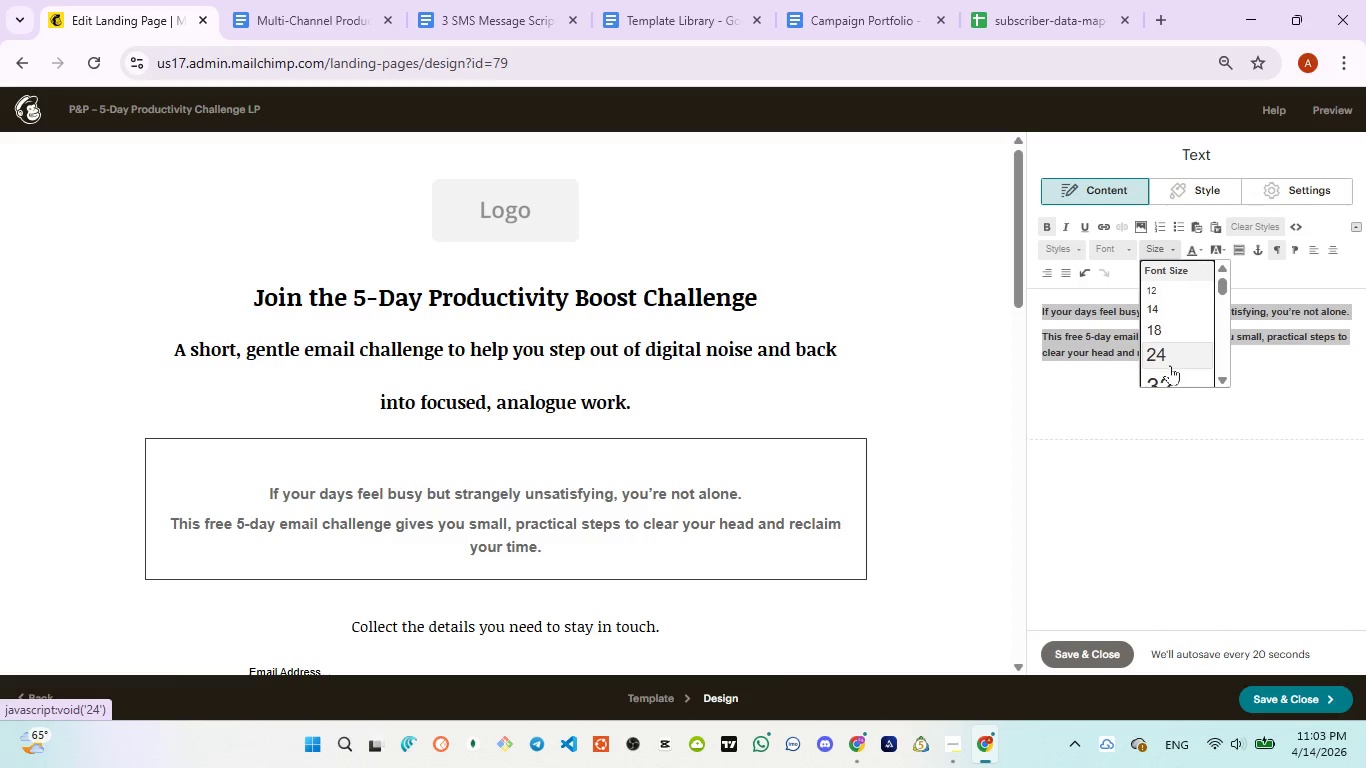 
left_click([1170, 362])
 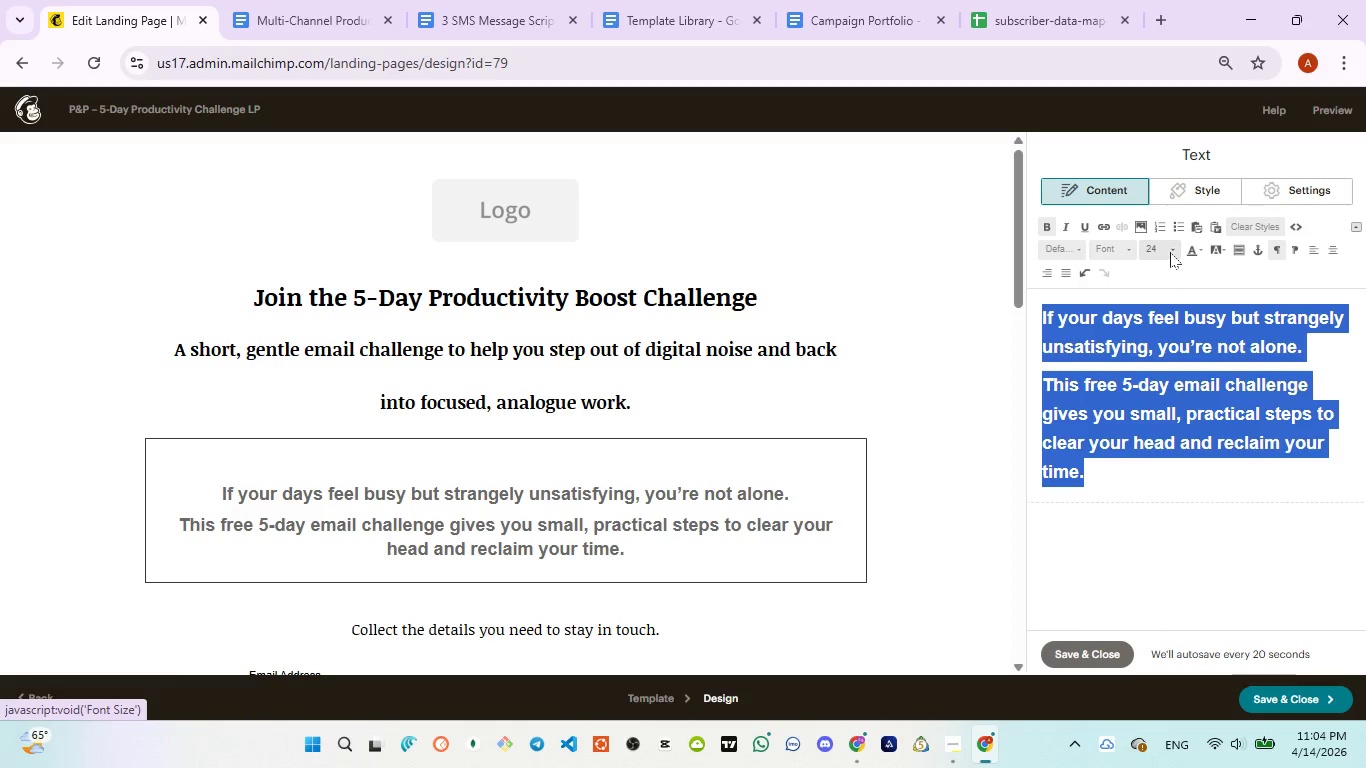 
left_click([1187, 253])
 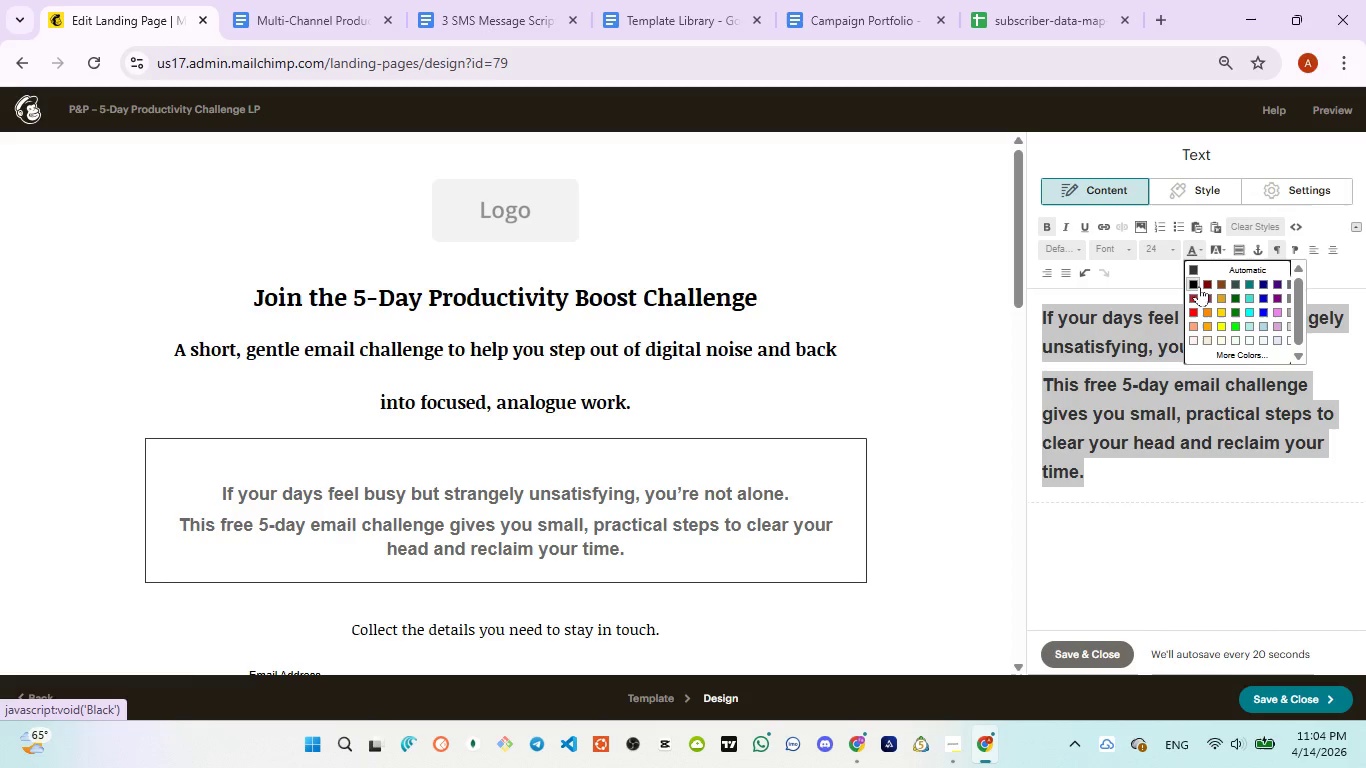 
left_click([1208, 283])
 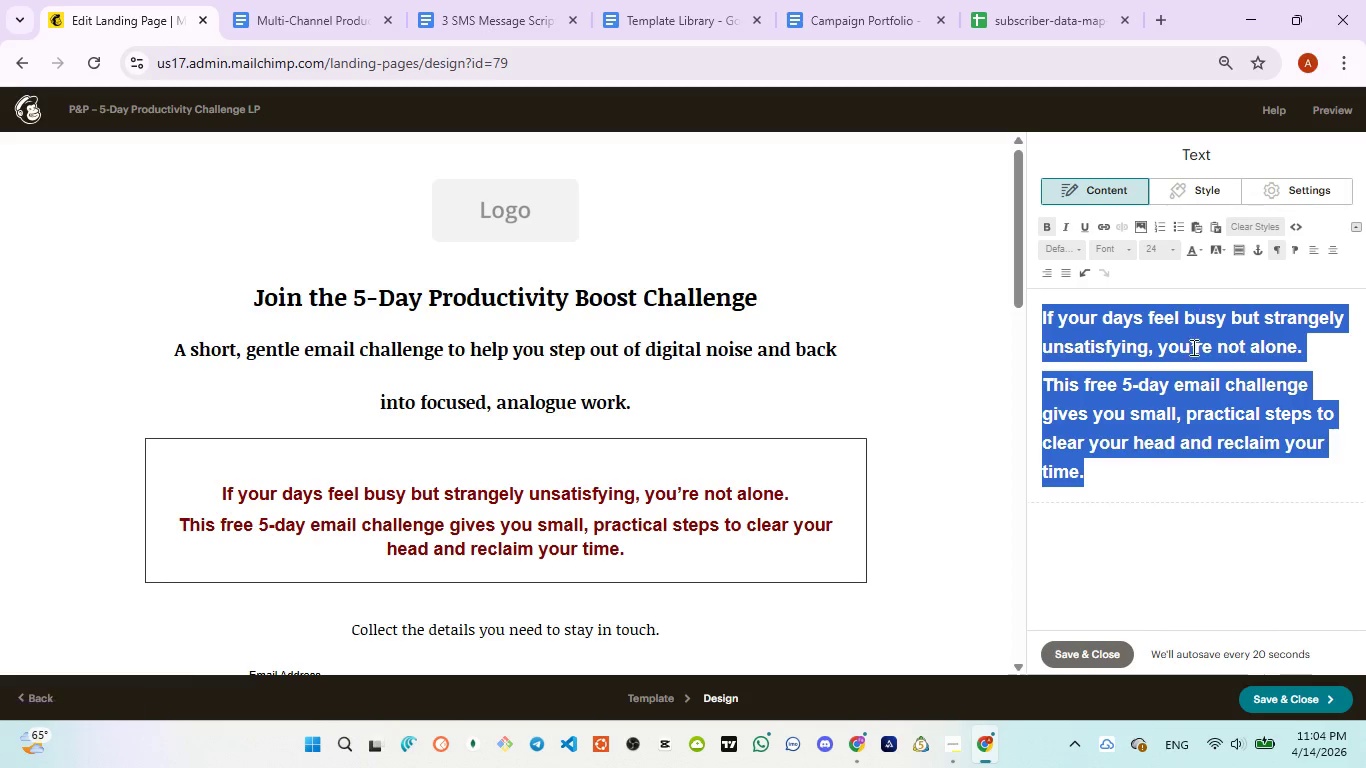 
left_click([1191, 377])
 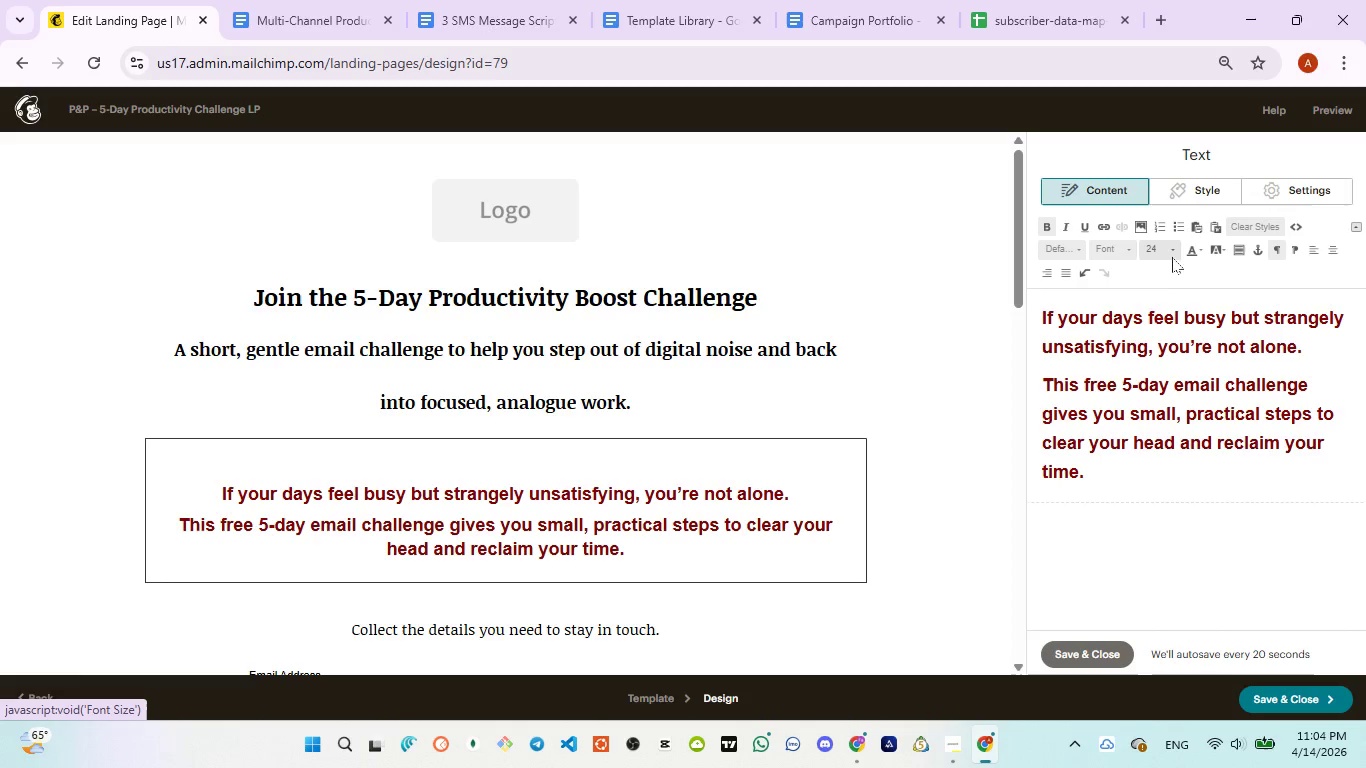 
key(Control+A)
 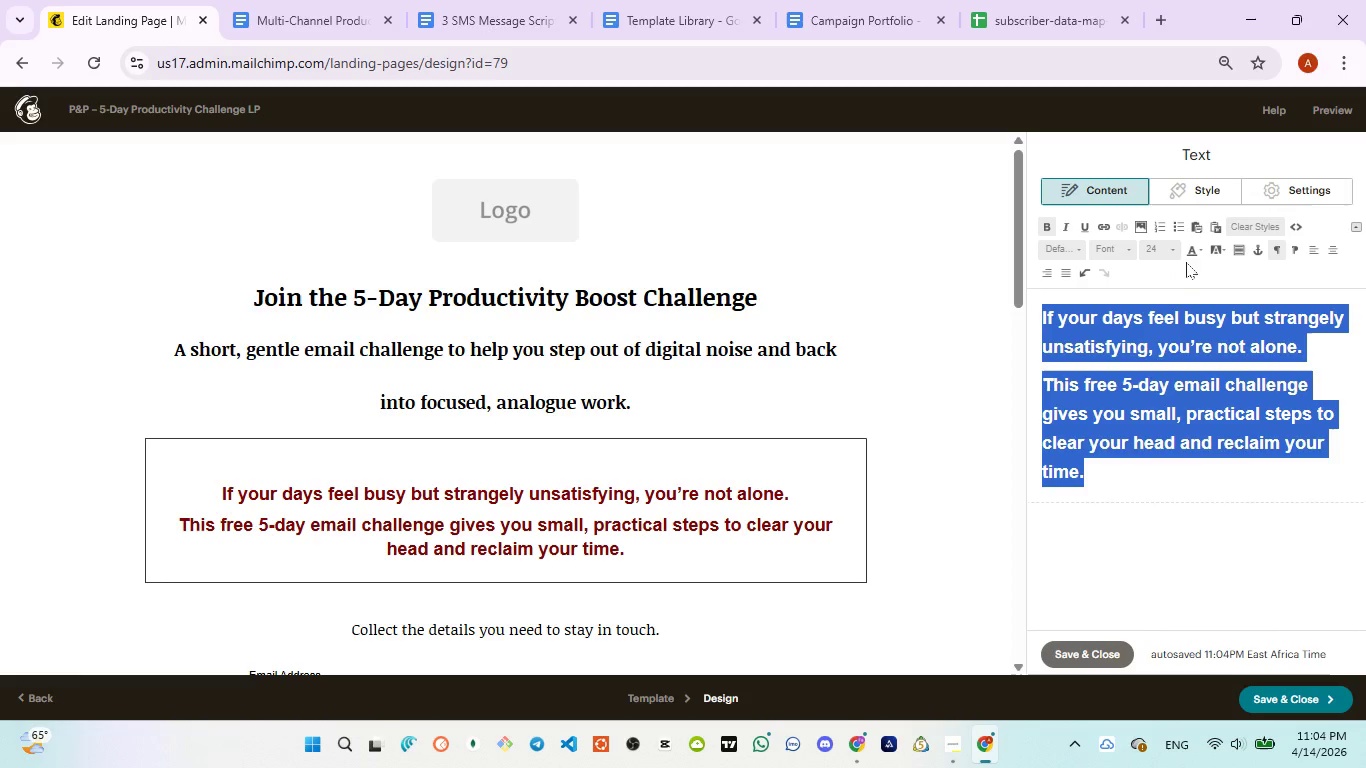 
left_click([1187, 250])
 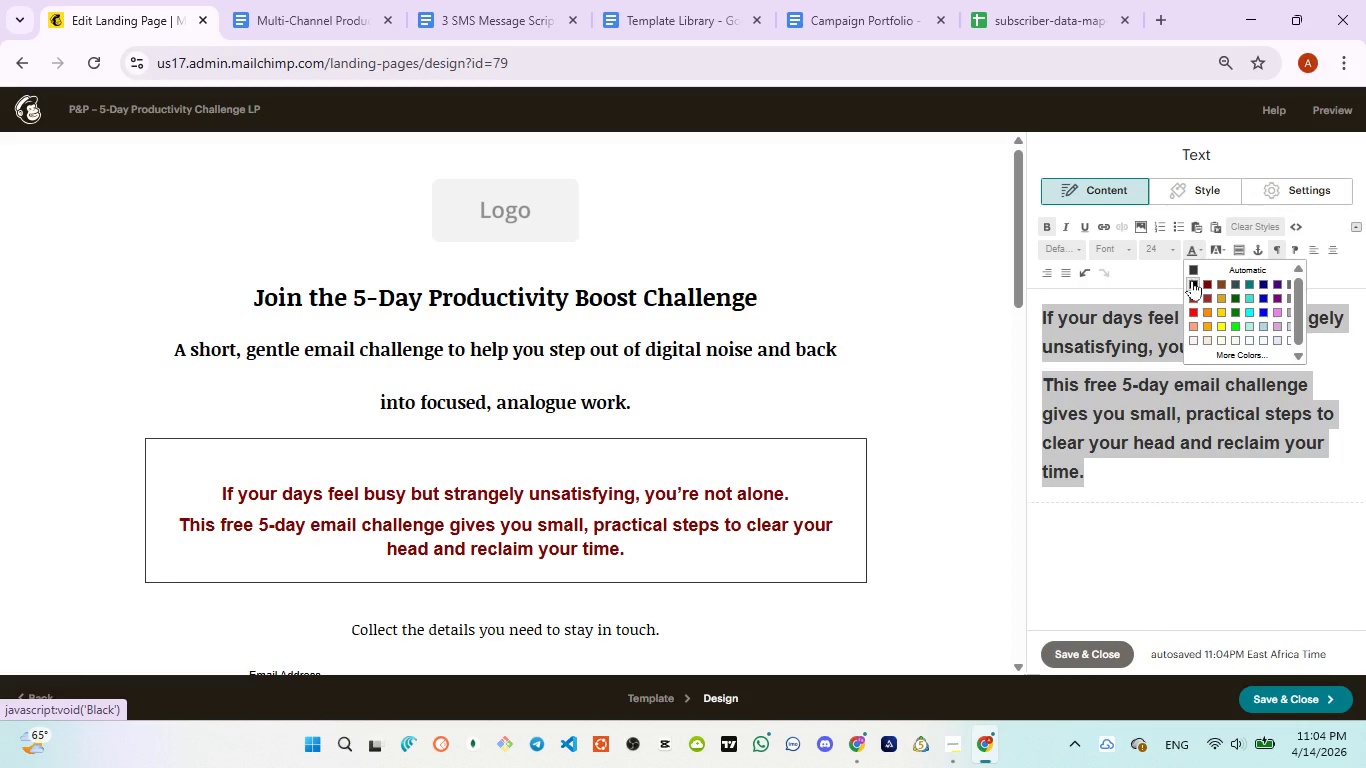 
left_click([1193, 281])
 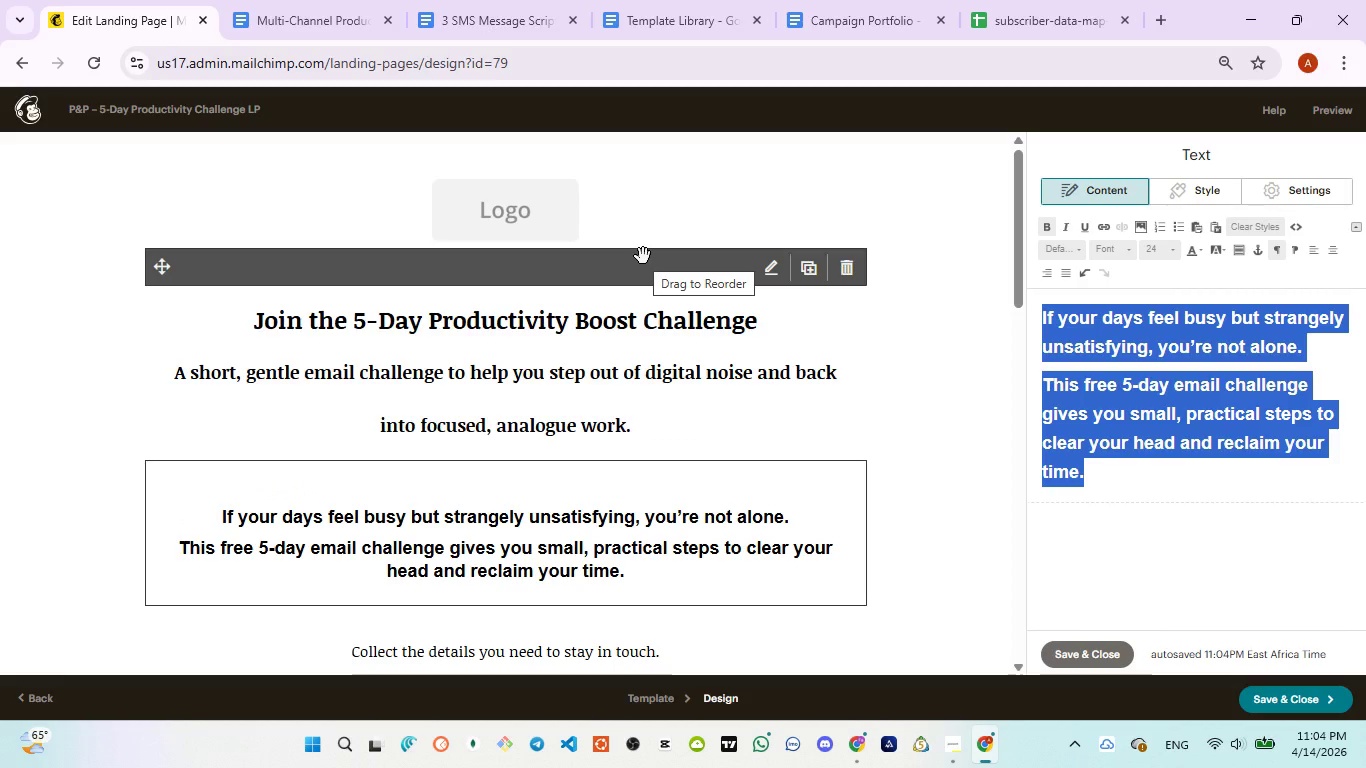 
wait(41.25)
 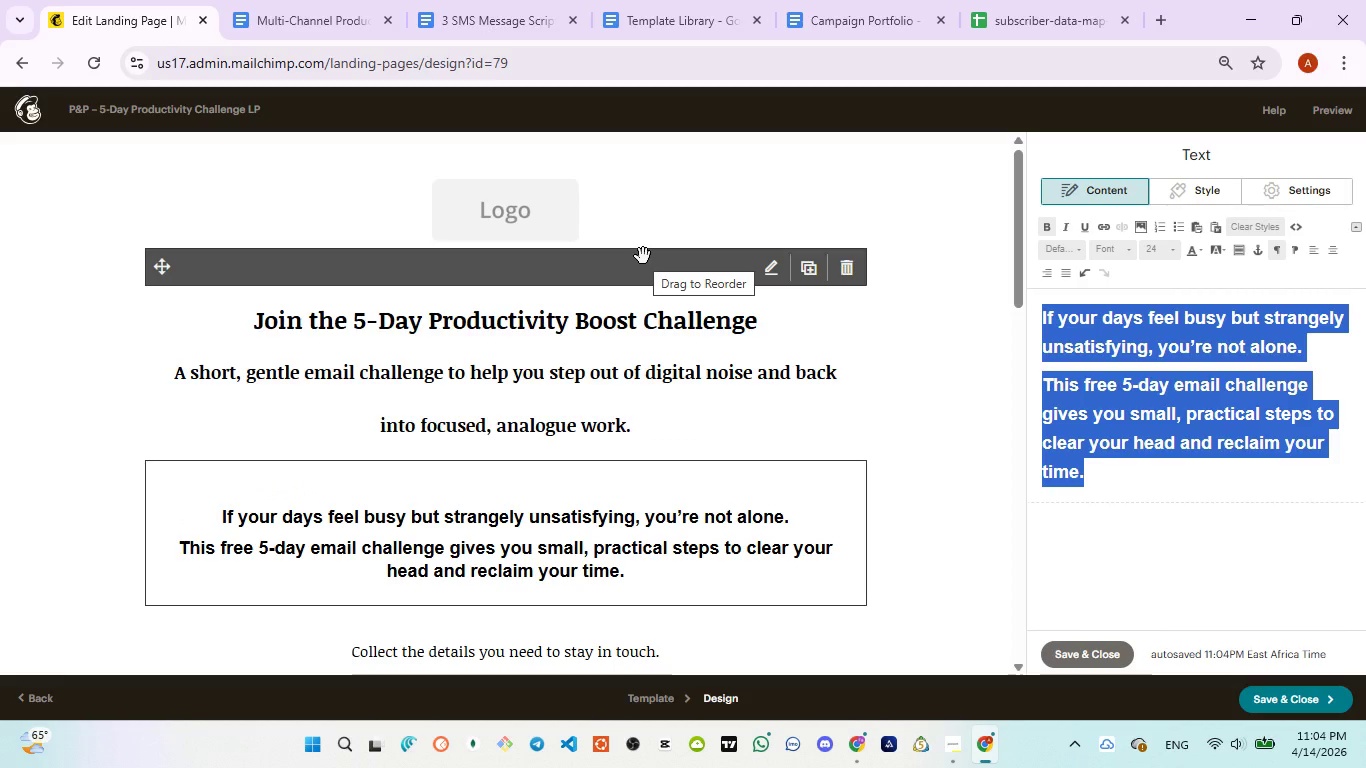 
left_click([481, 13])
 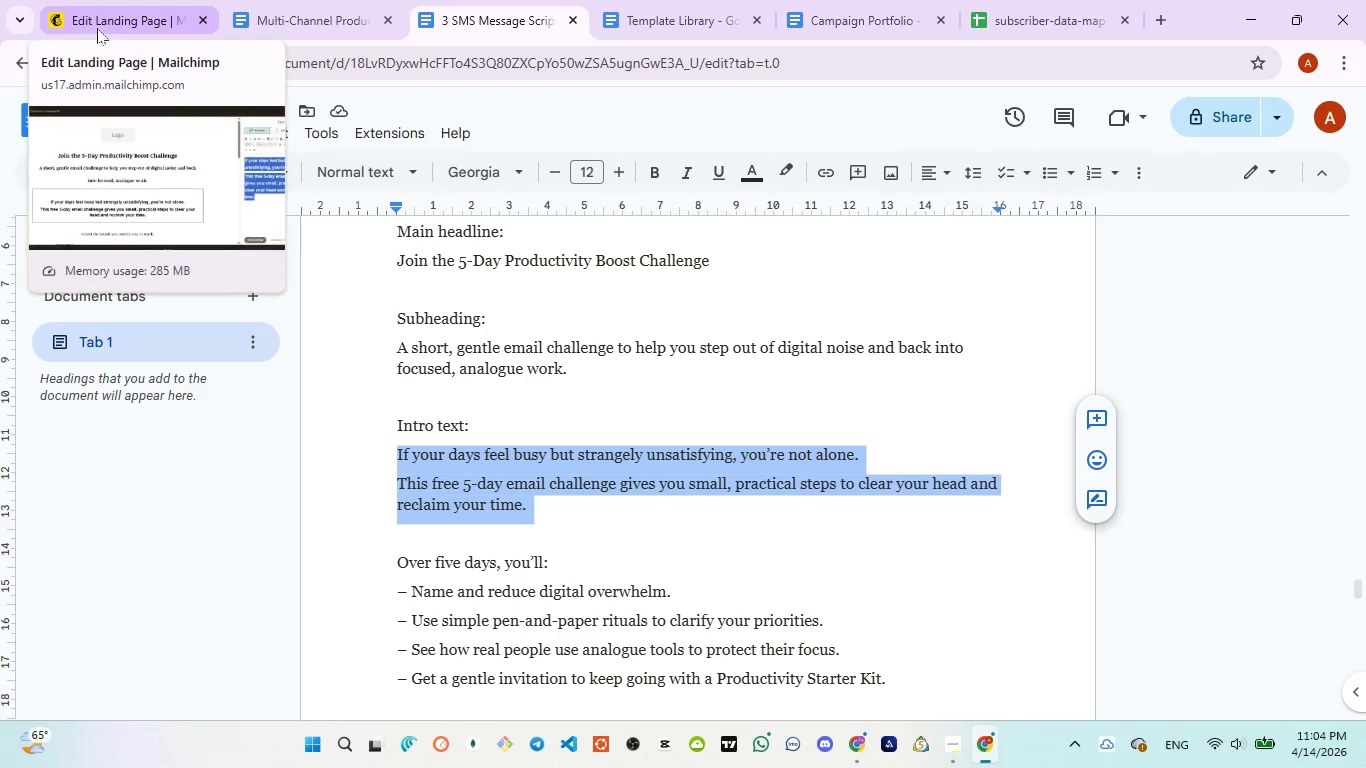 
left_click([97, 28])
 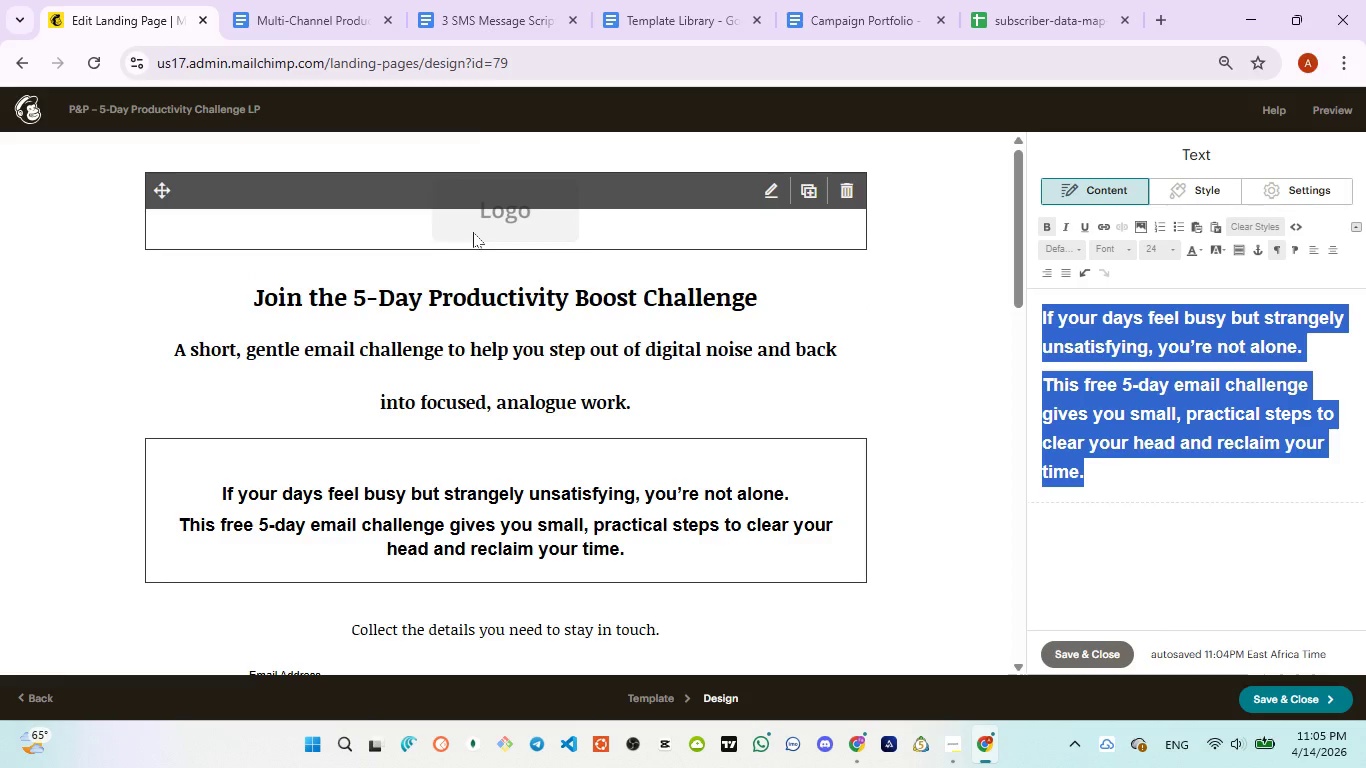 
left_click([450, 8])
 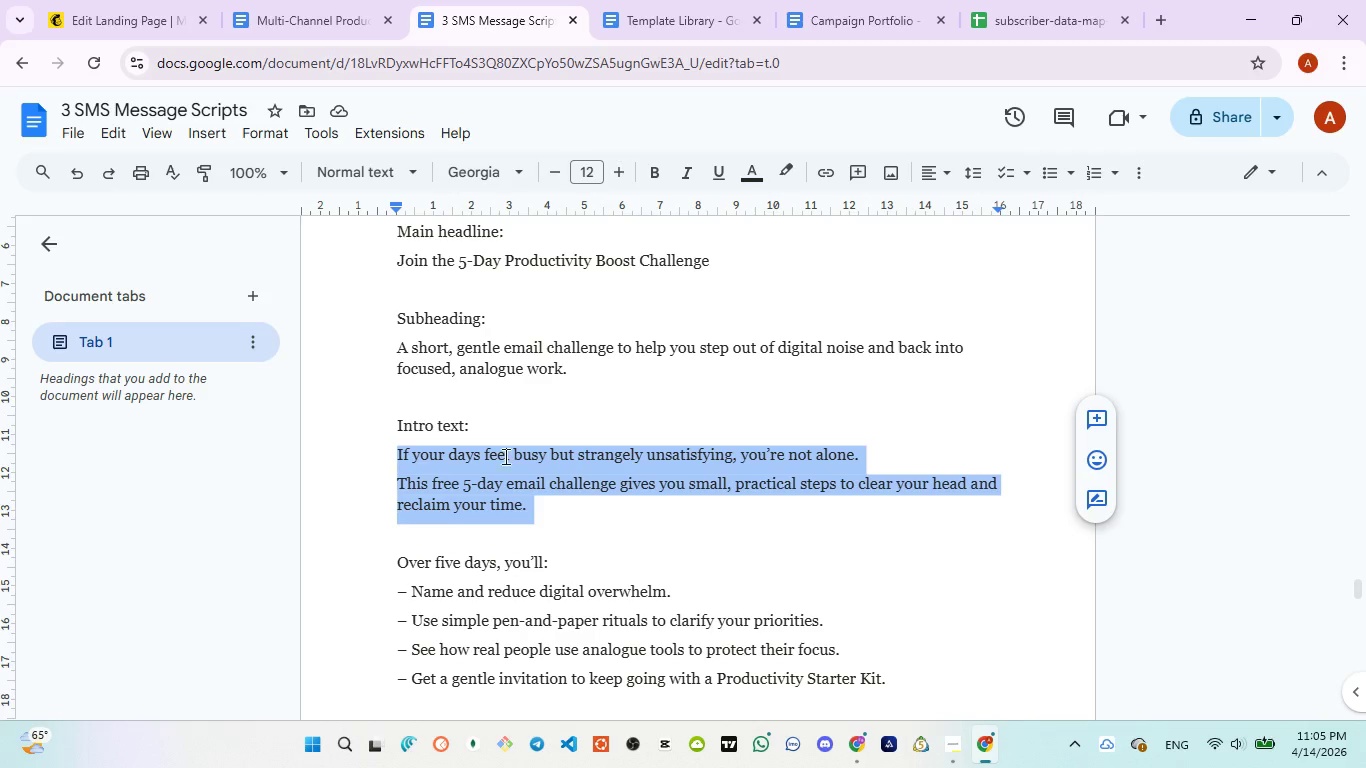 
scroll: coordinate [509, 492], scroll_direction: down, amount: 2.0
 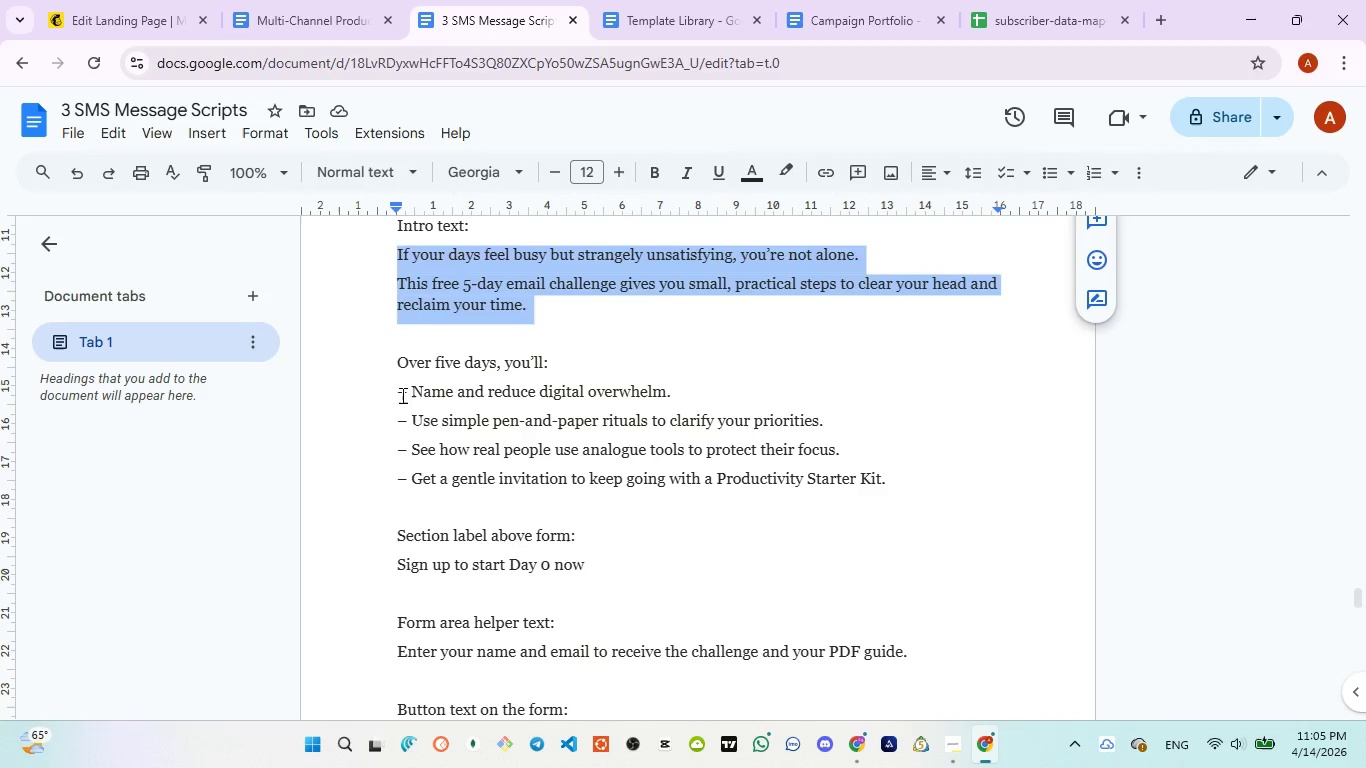 
left_click_drag(start_coordinate=[400, 392], to_coordinate=[911, 492])
 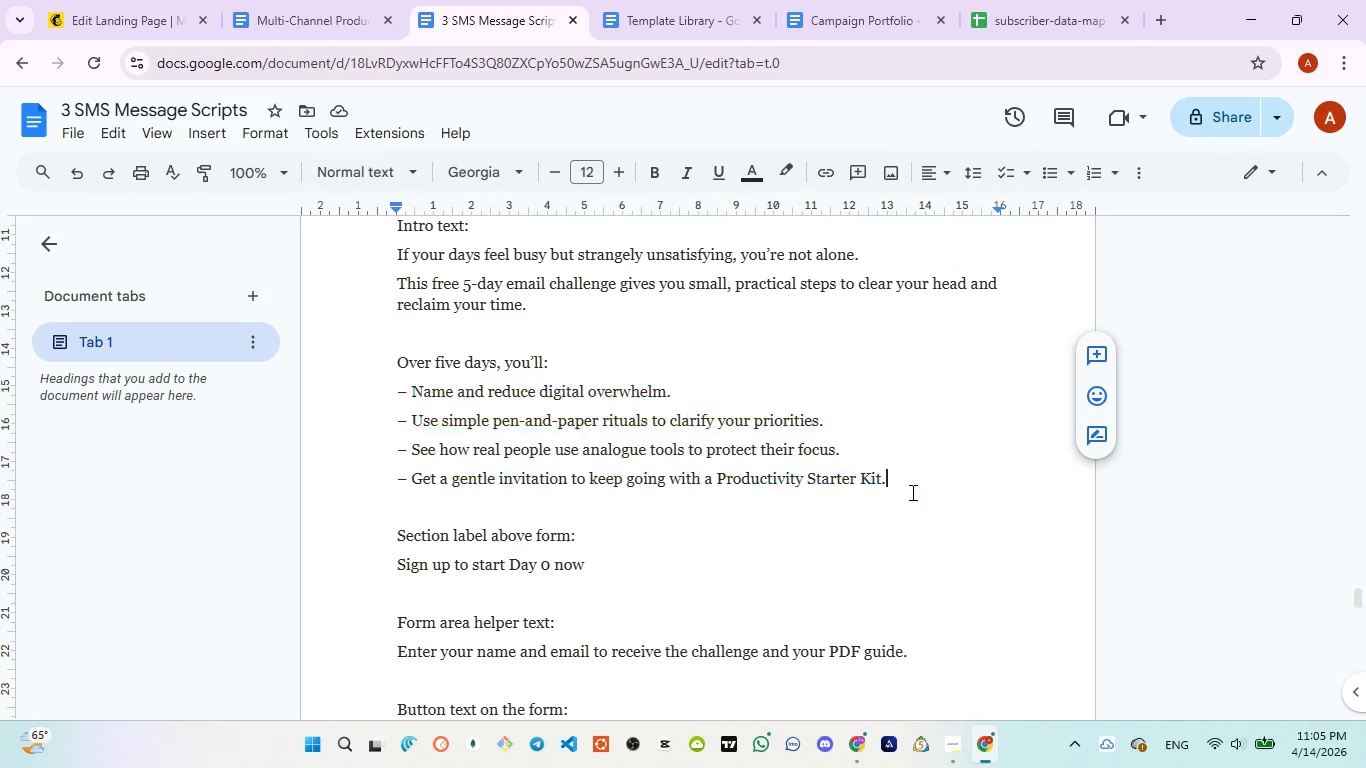 
left_click([911, 492])
 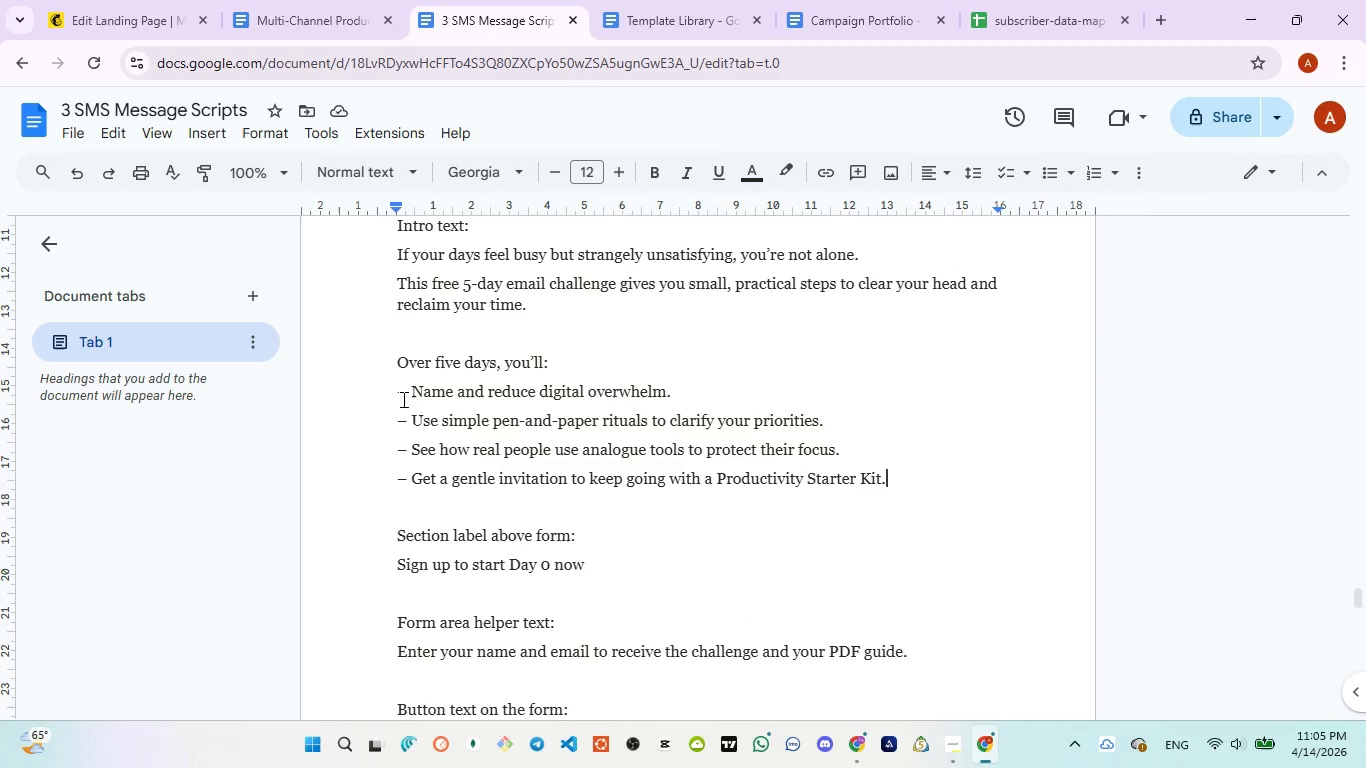 
left_click_drag(start_coordinate=[396, 389], to_coordinate=[840, 522])
 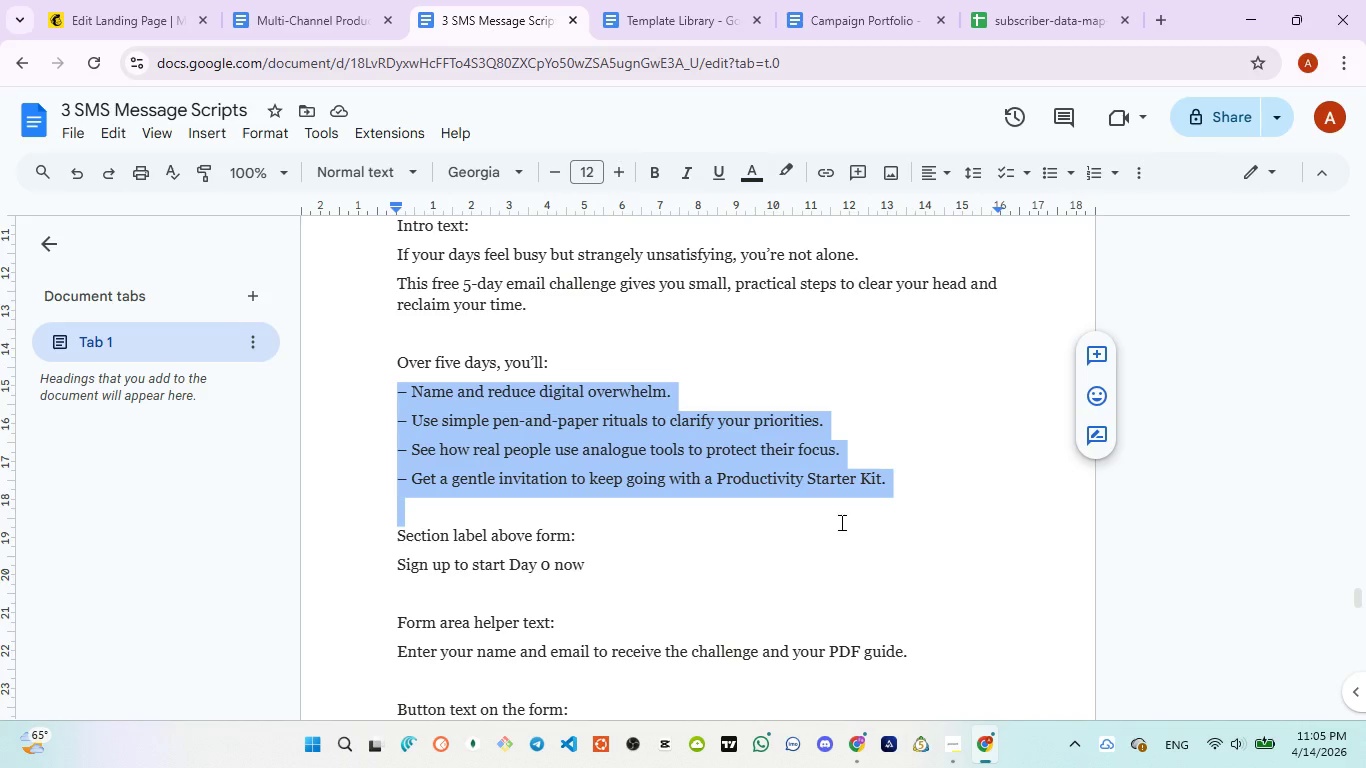 
key(Control+C)
 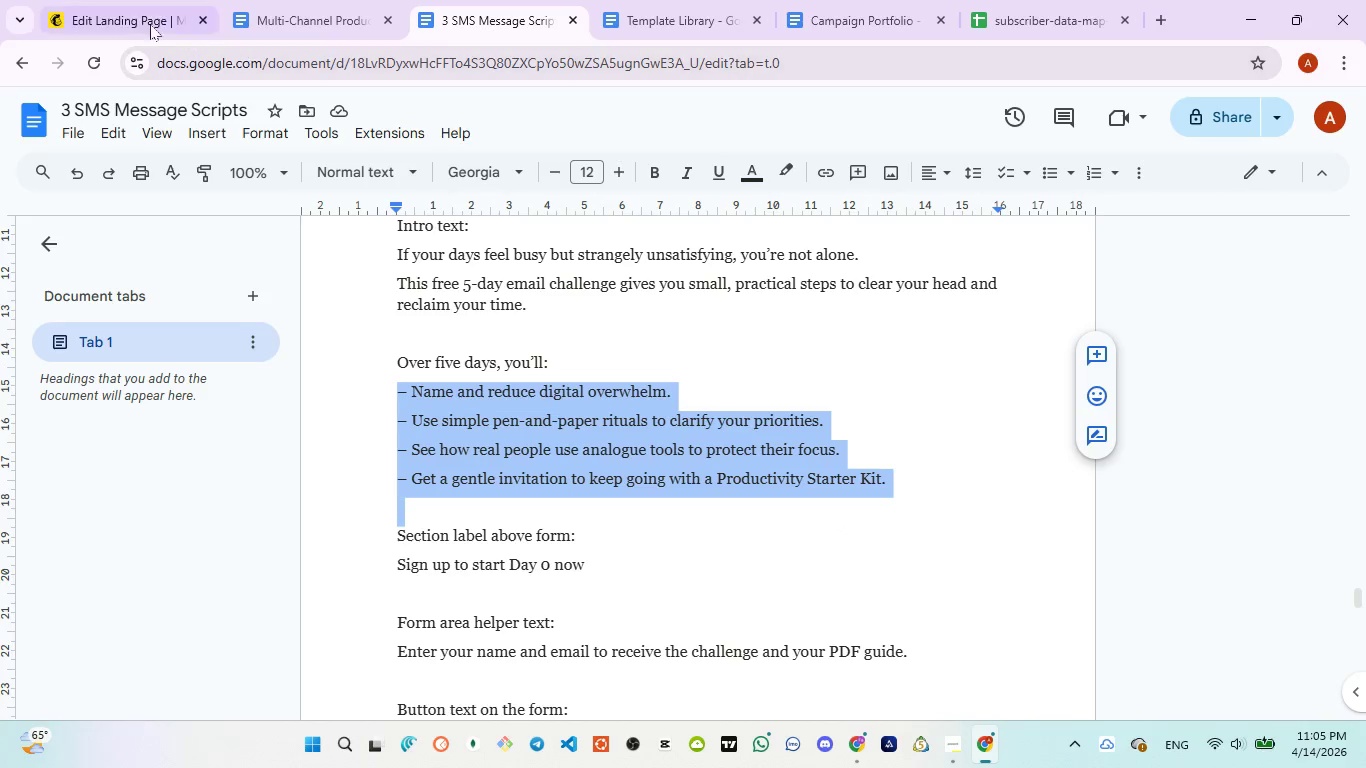 
left_click([110, 9])
 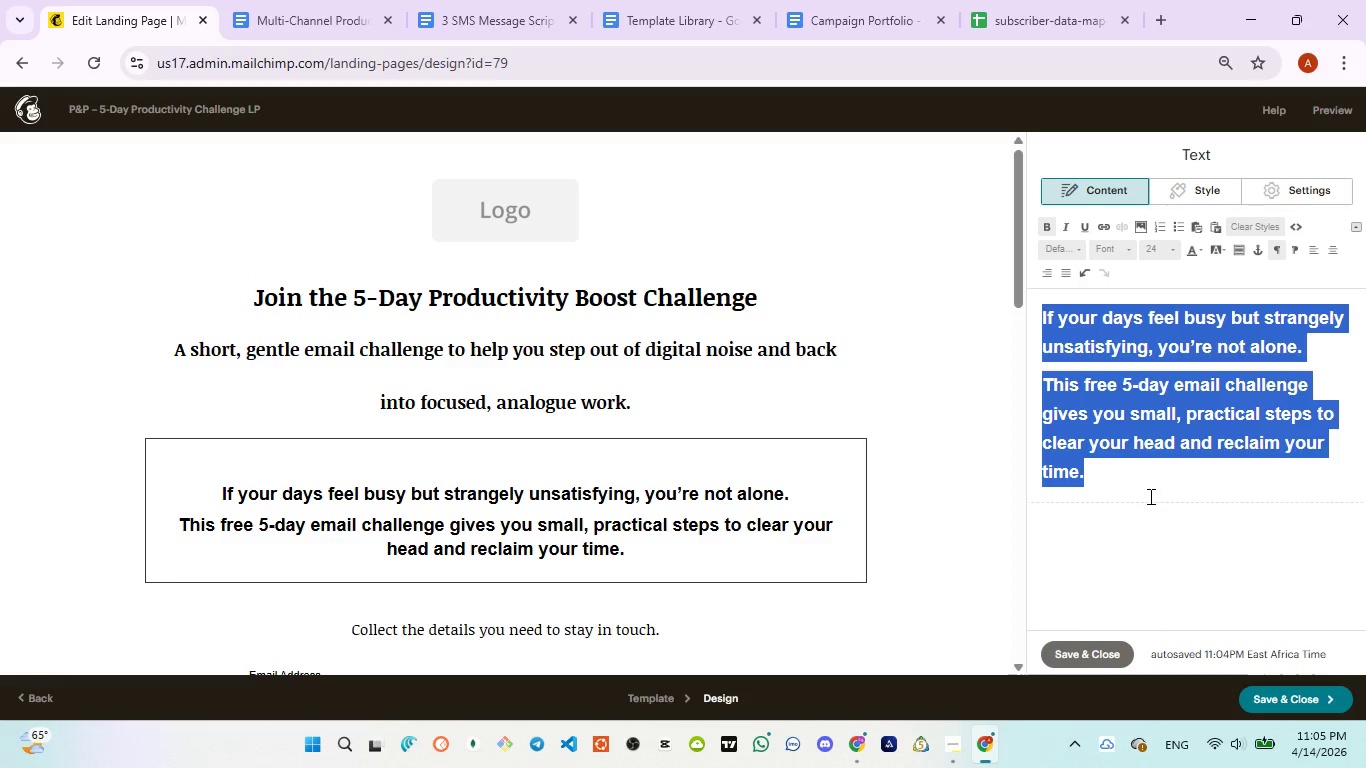 
left_click([1149, 495])
 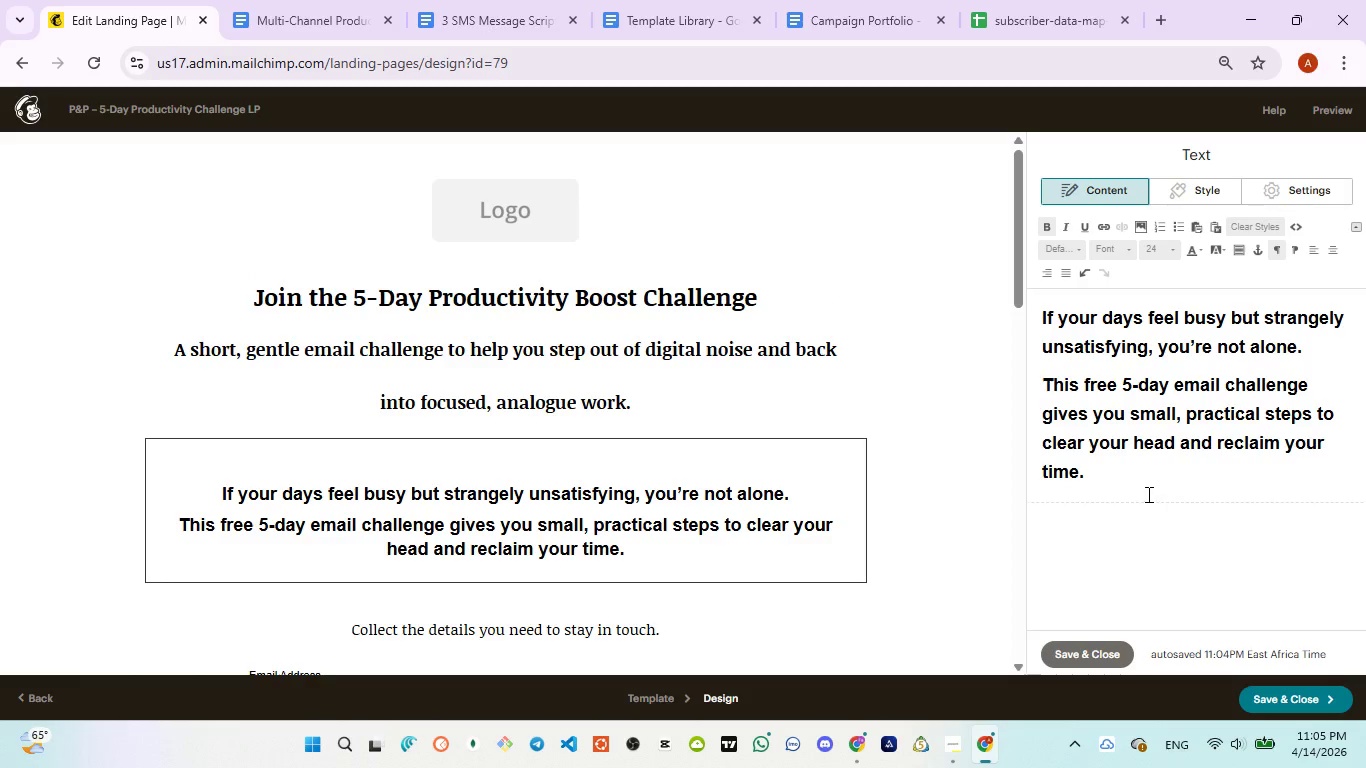 
left_click([1117, 470])
 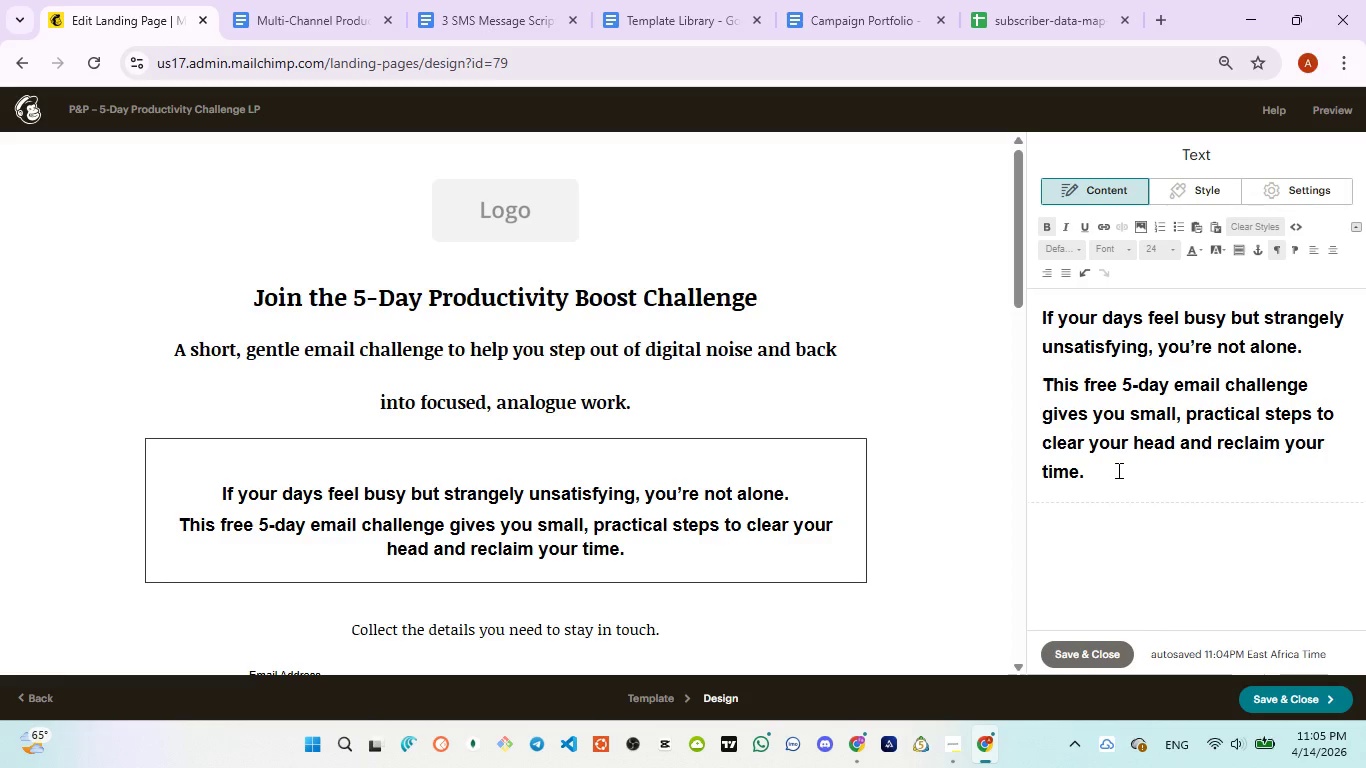 
key(Enter)
 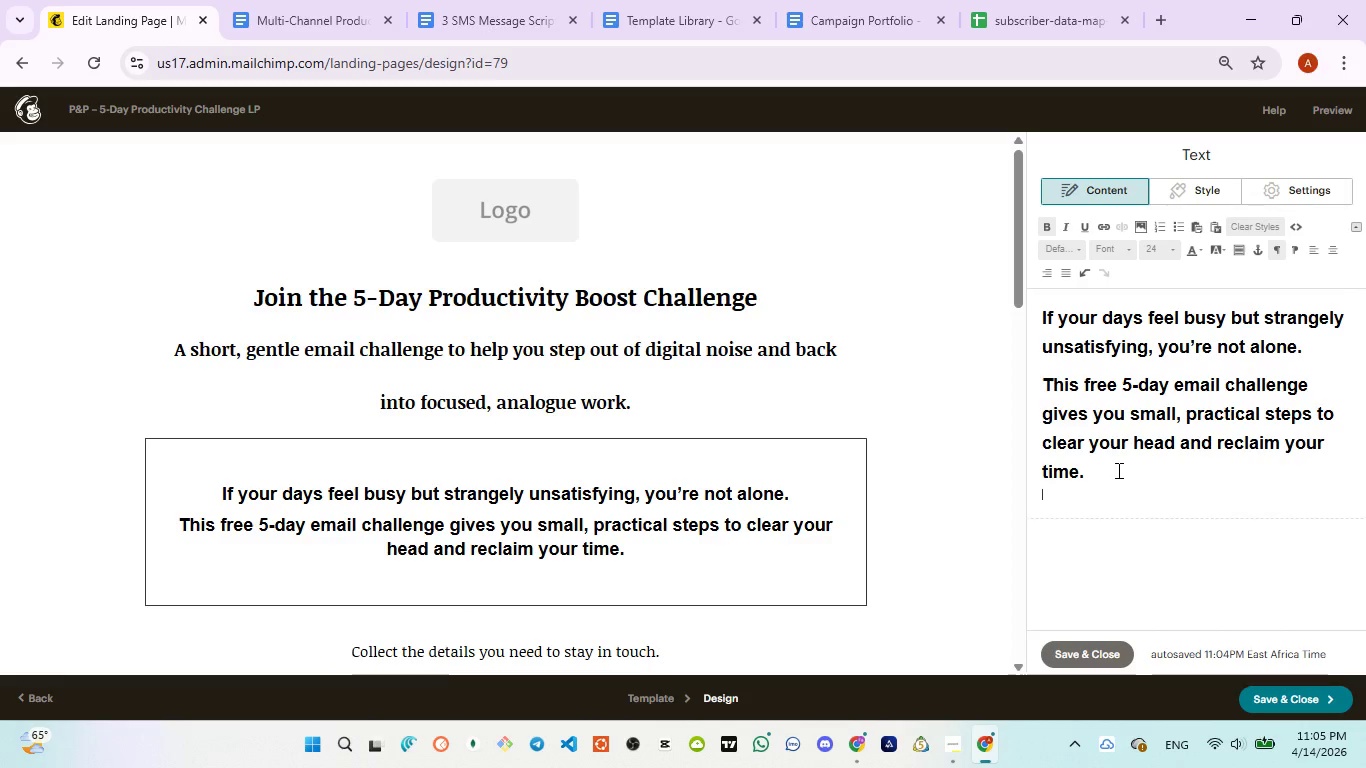 
key(Enter)
 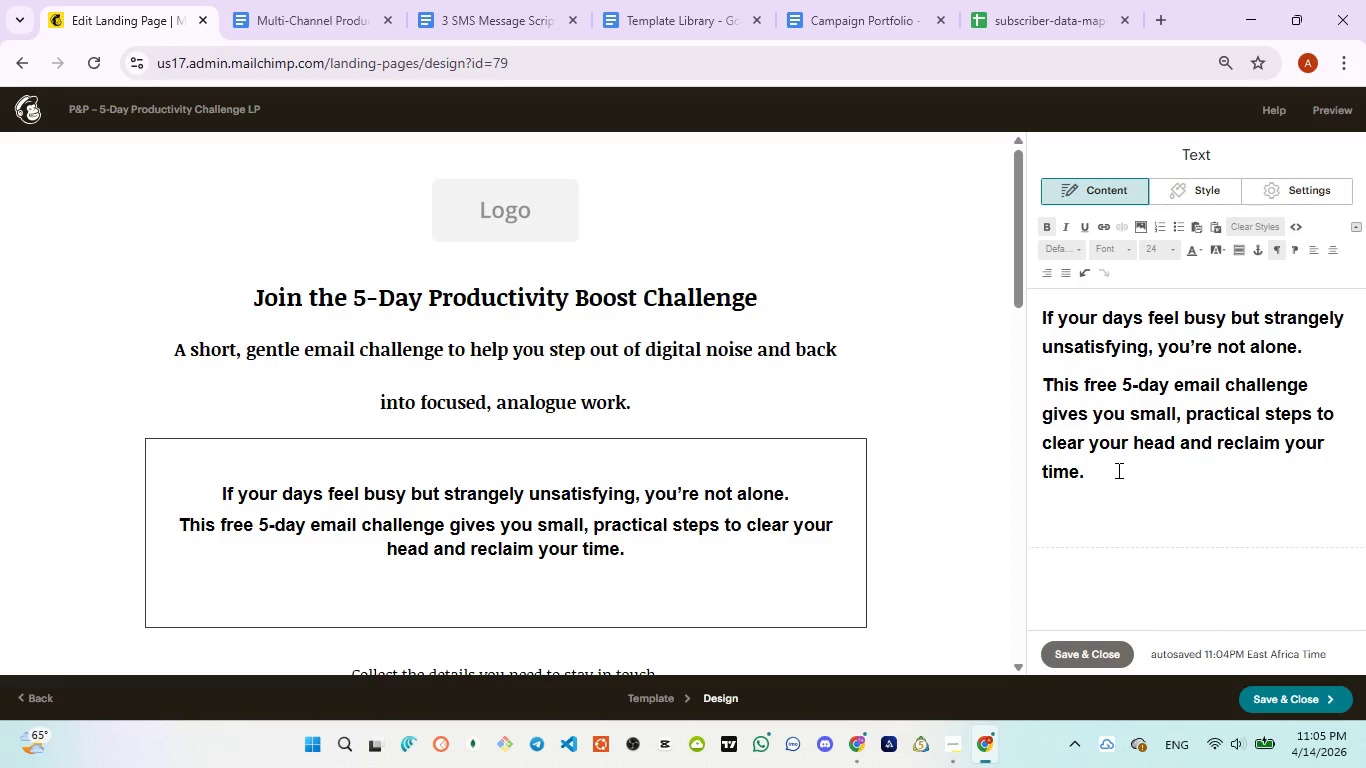 
key(Control+V)
 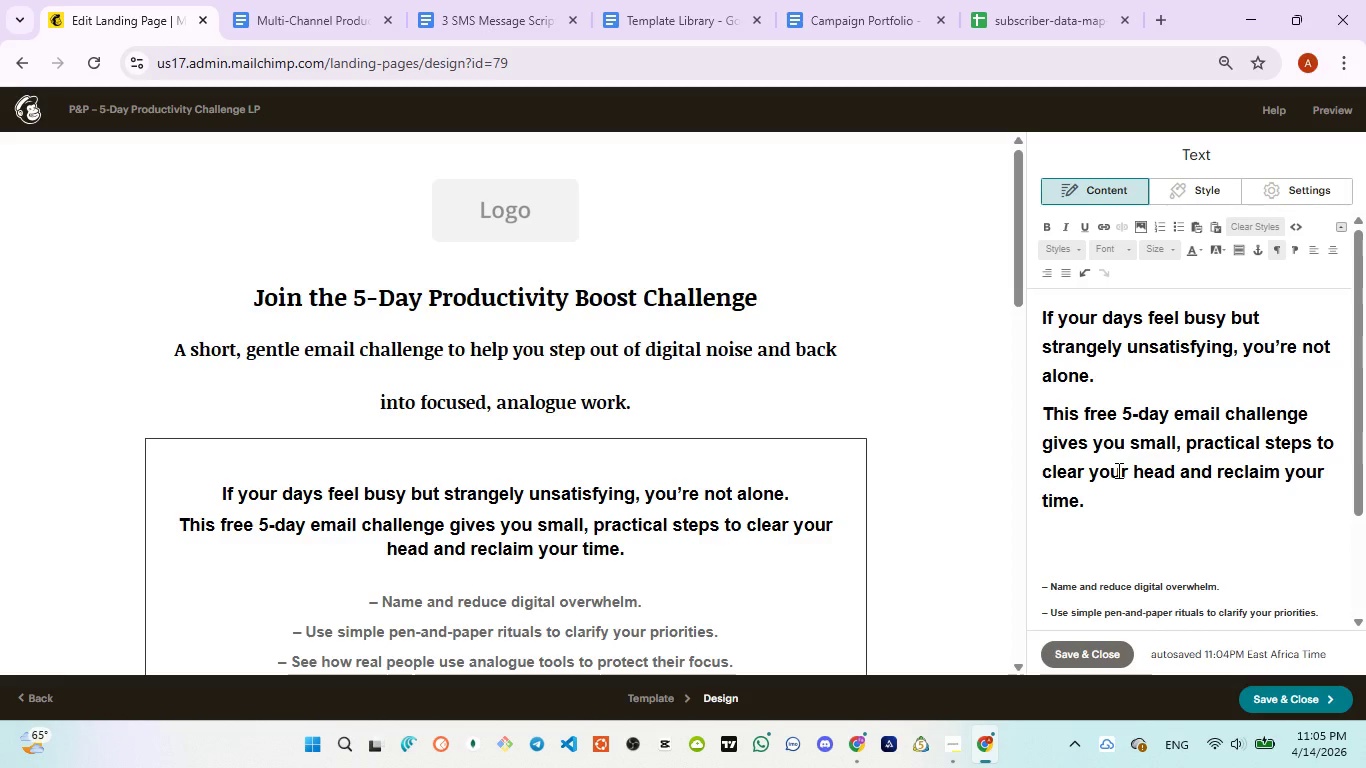 
scroll: coordinate [1127, 545], scroll_direction: down, amount: 3.0
 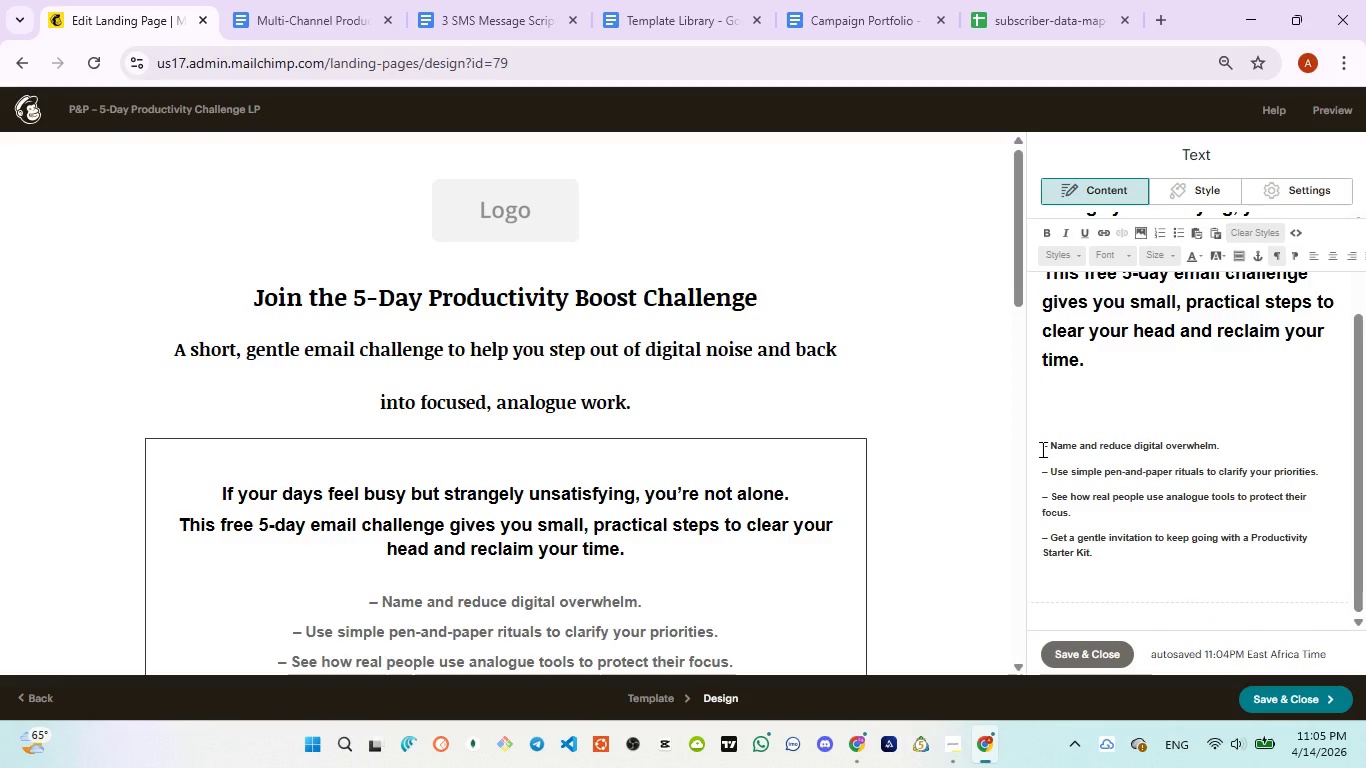 
left_click_drag(start_coordinate=[1030, 444], to_coordinate=[1110, 506])
 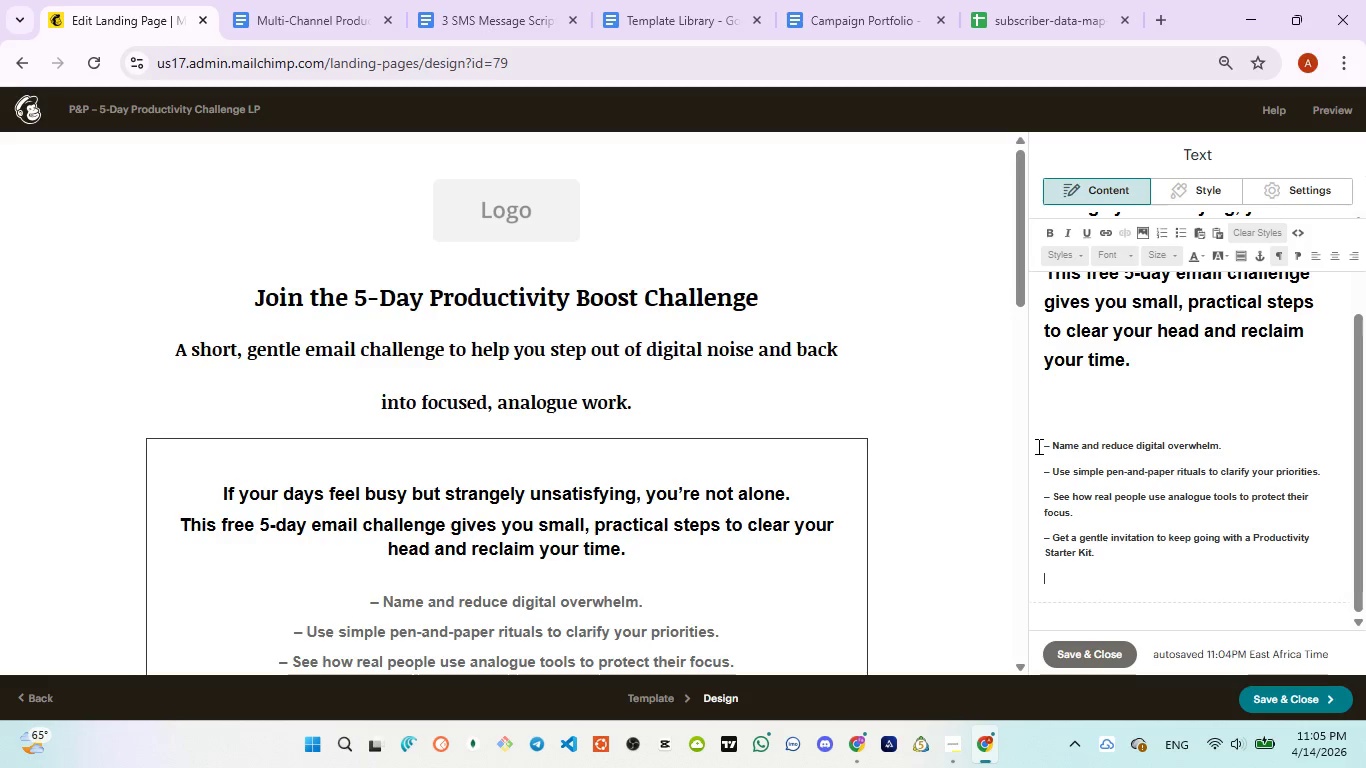 
left_click_drag(start_coordinate=[1037, 446], to_coordinate=[1148, 555])
 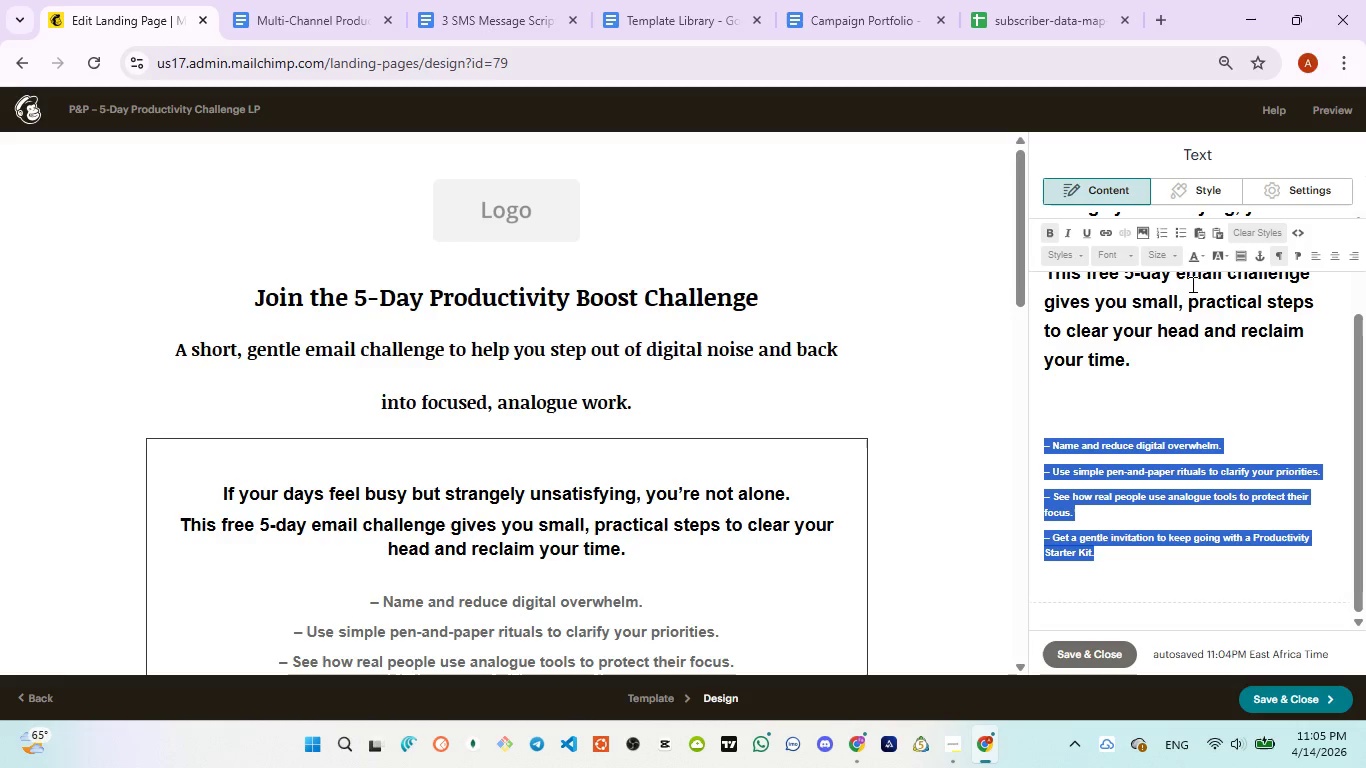 
left_click([1171, 261])
 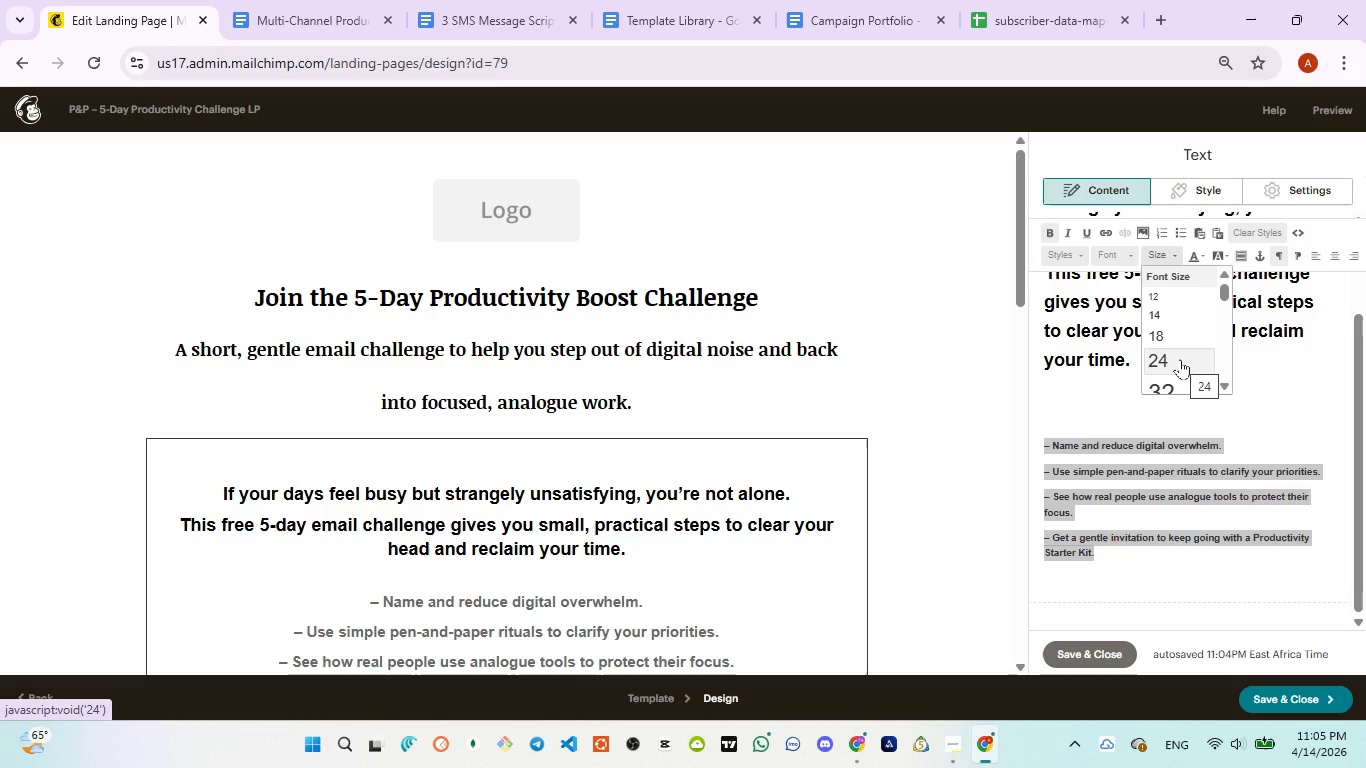 
left_click([1180, 359])
 